 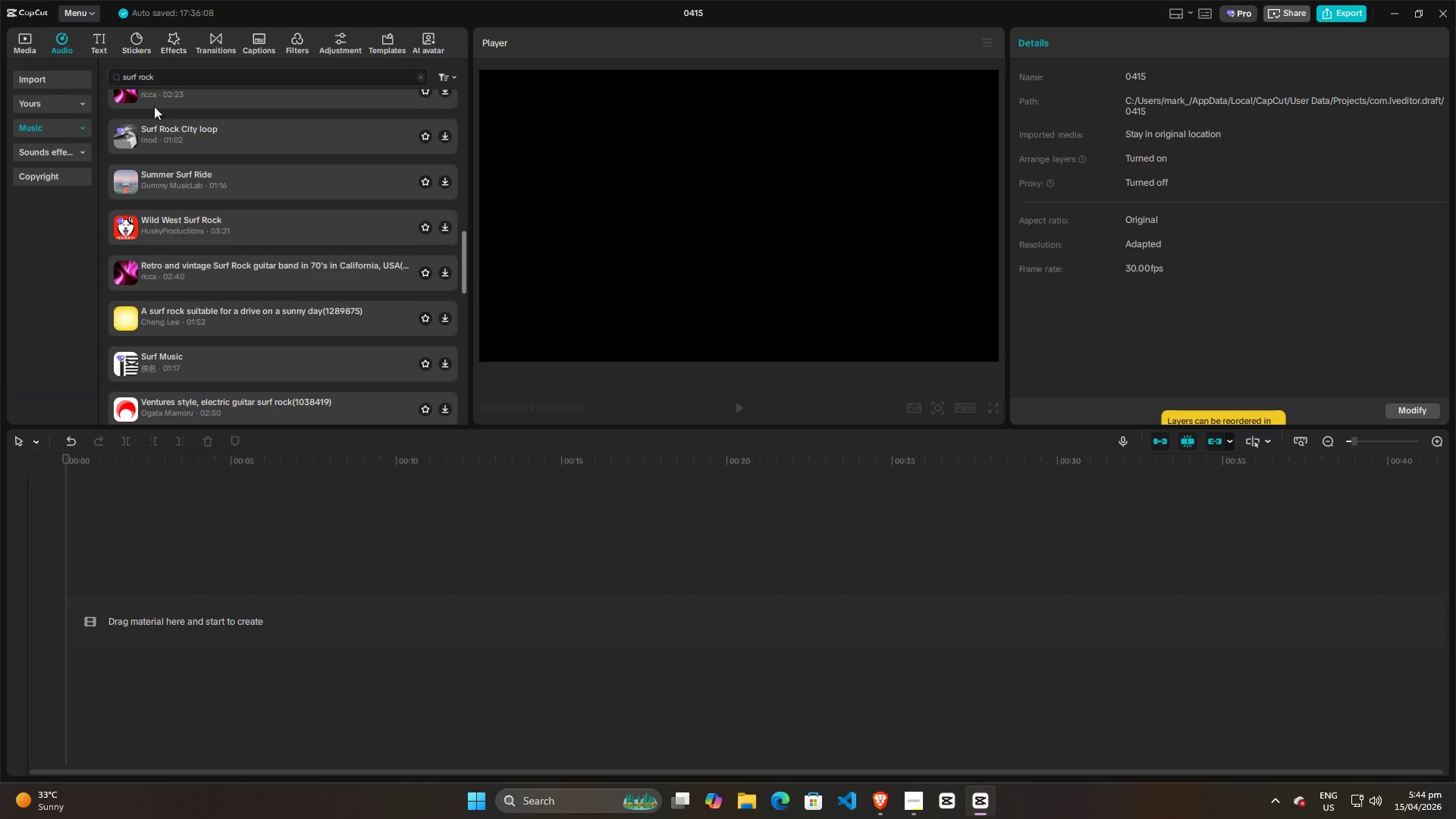 
left_click_drag(start_coordinate=[173, 78], to_coordinate=[0, 76])
 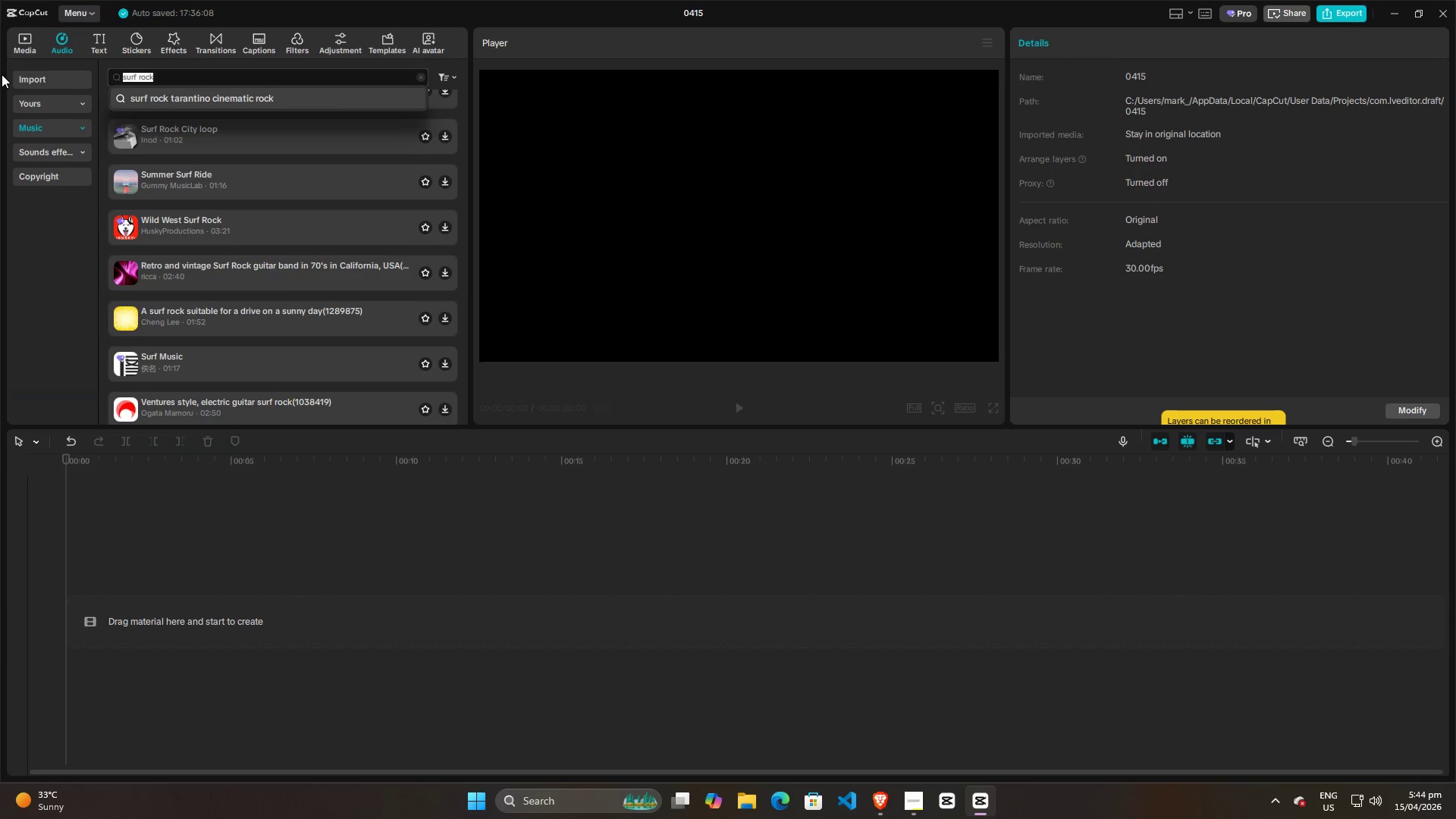 
type(acousit)
key(Backspace)
key(Backspace)
type(tic indi)
 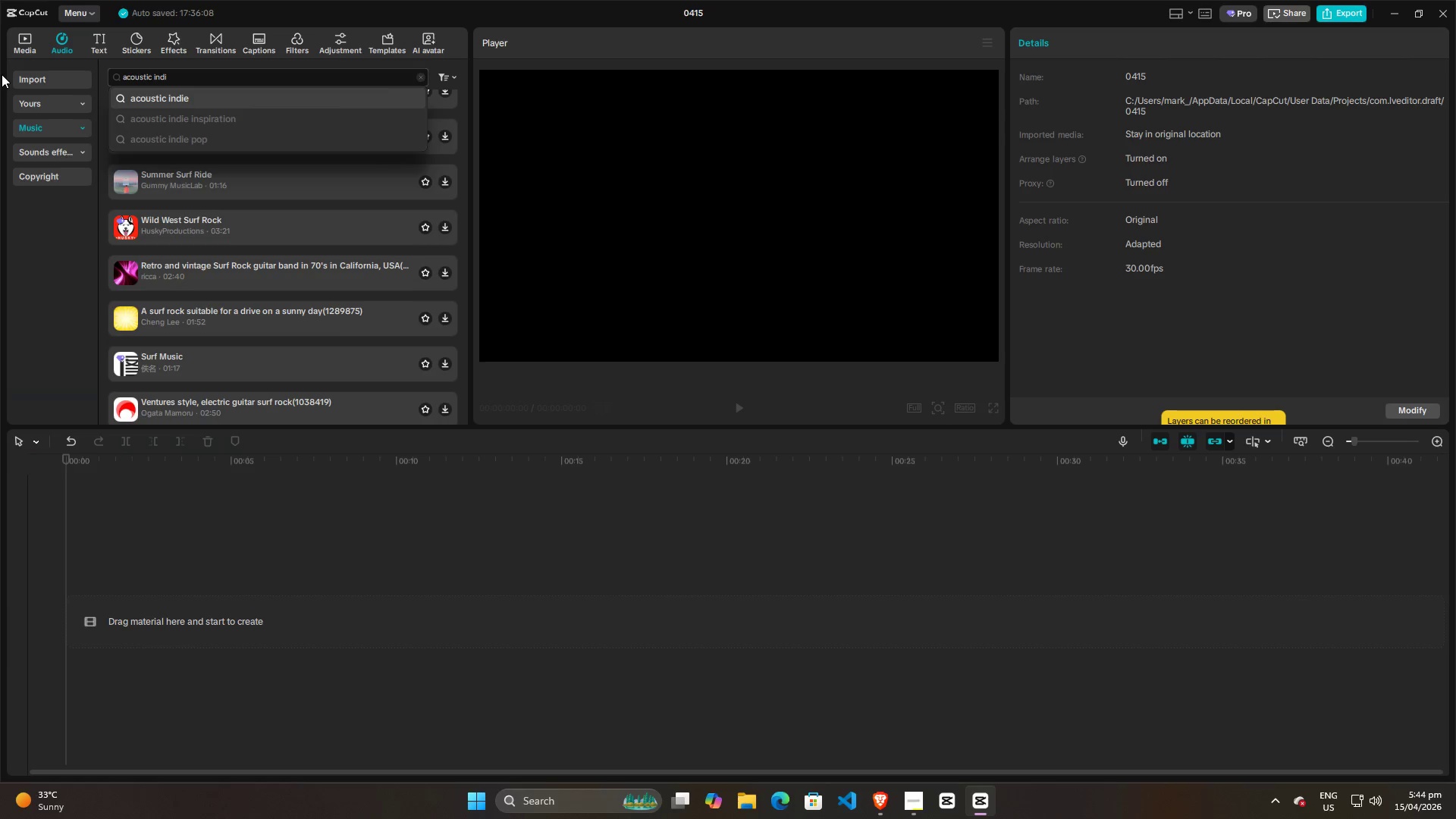 
key(ArrowDown)
 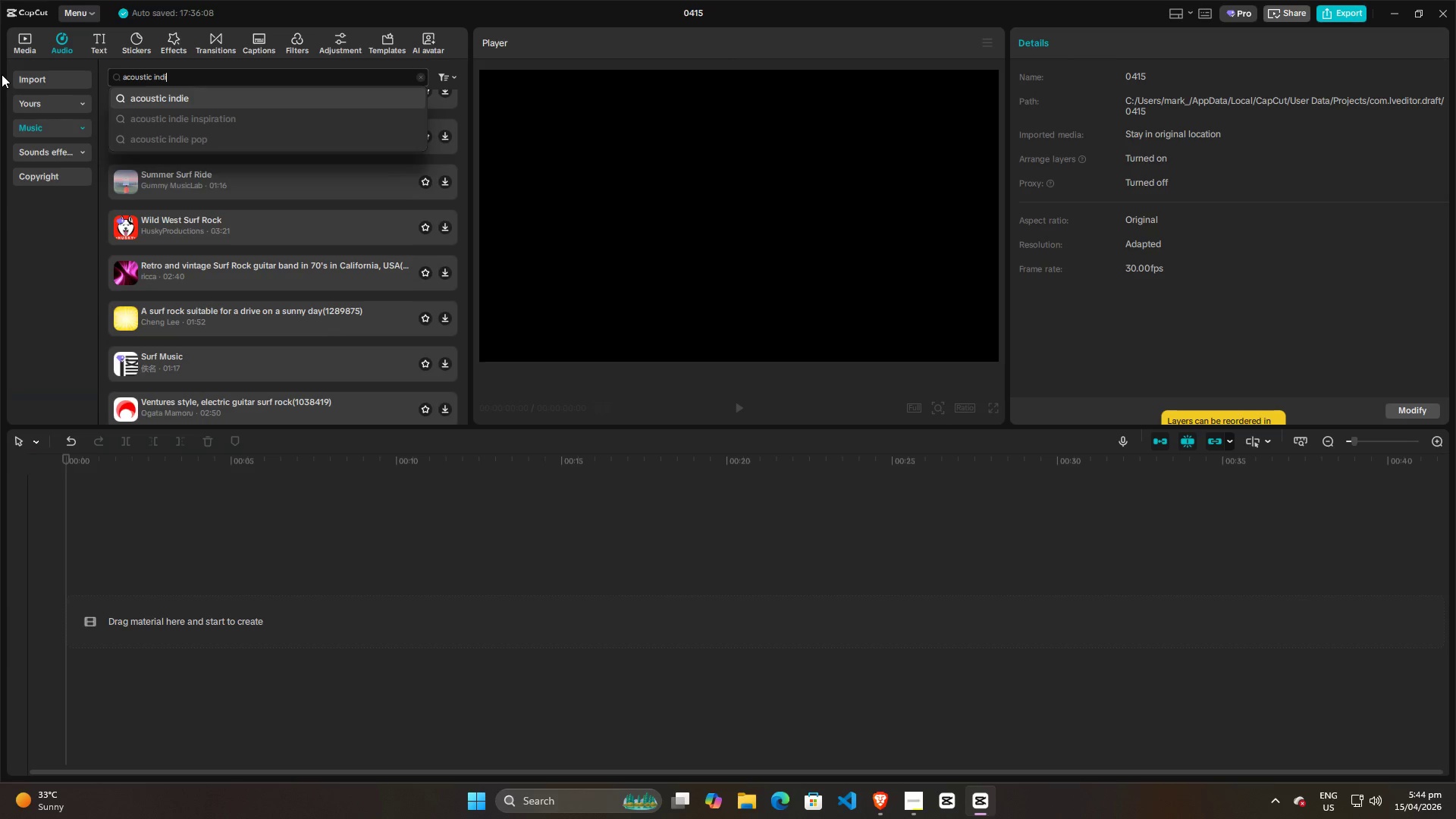 
key(ArrowDown)
 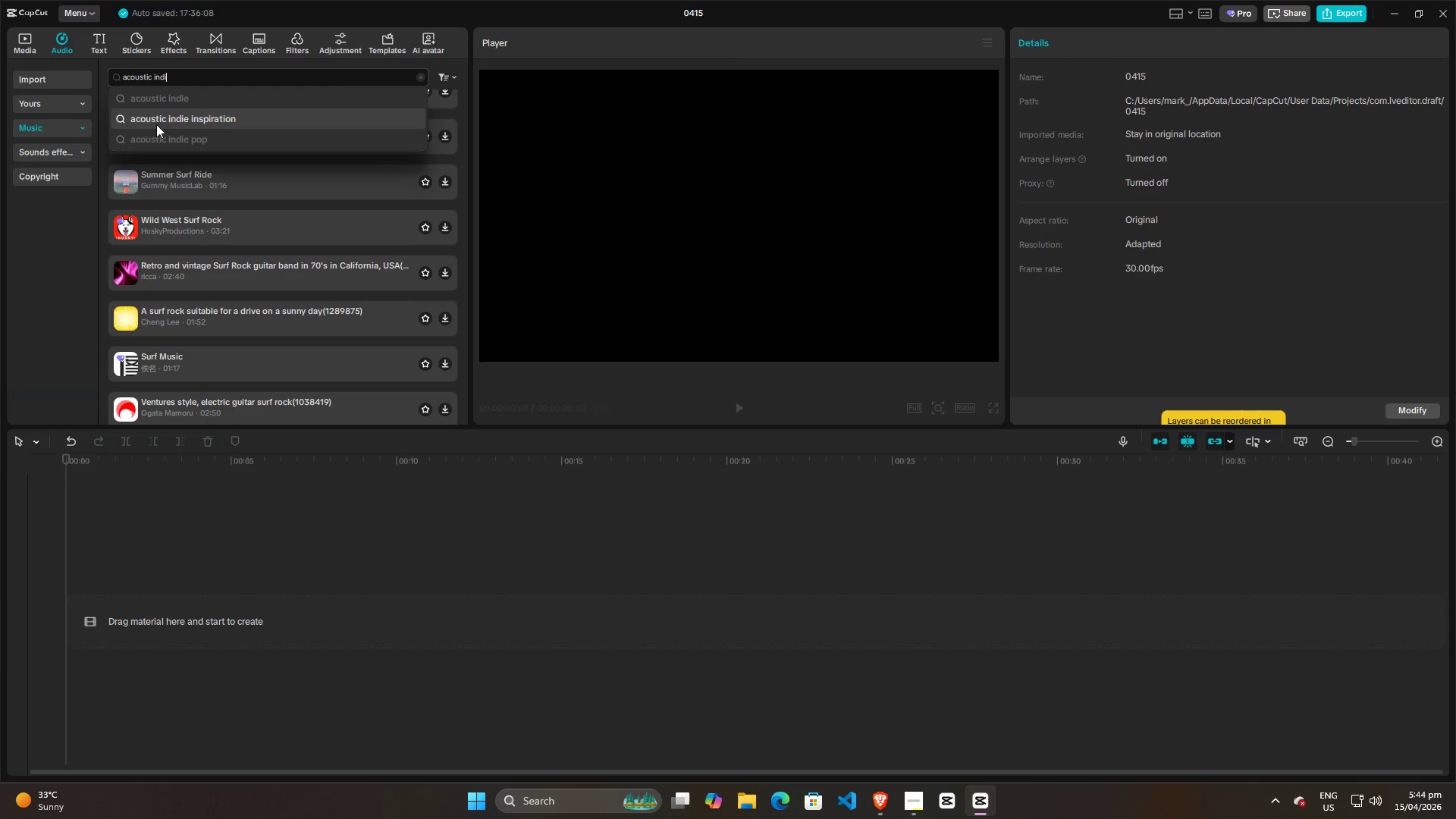 
left_click([160, 130])
 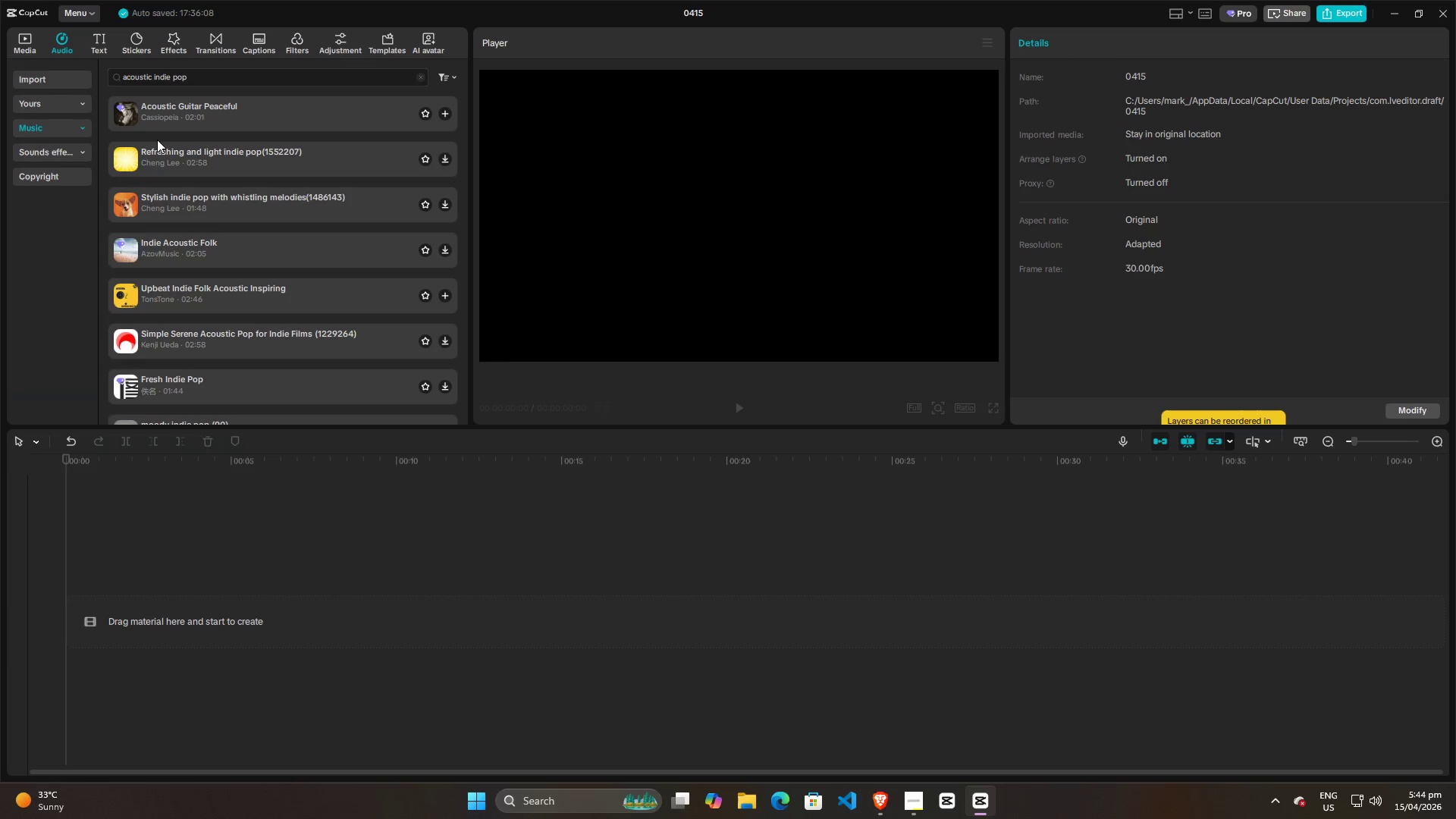 
scroll: coordinate [260, 338], scroll_direction: down, amount: 61.0
 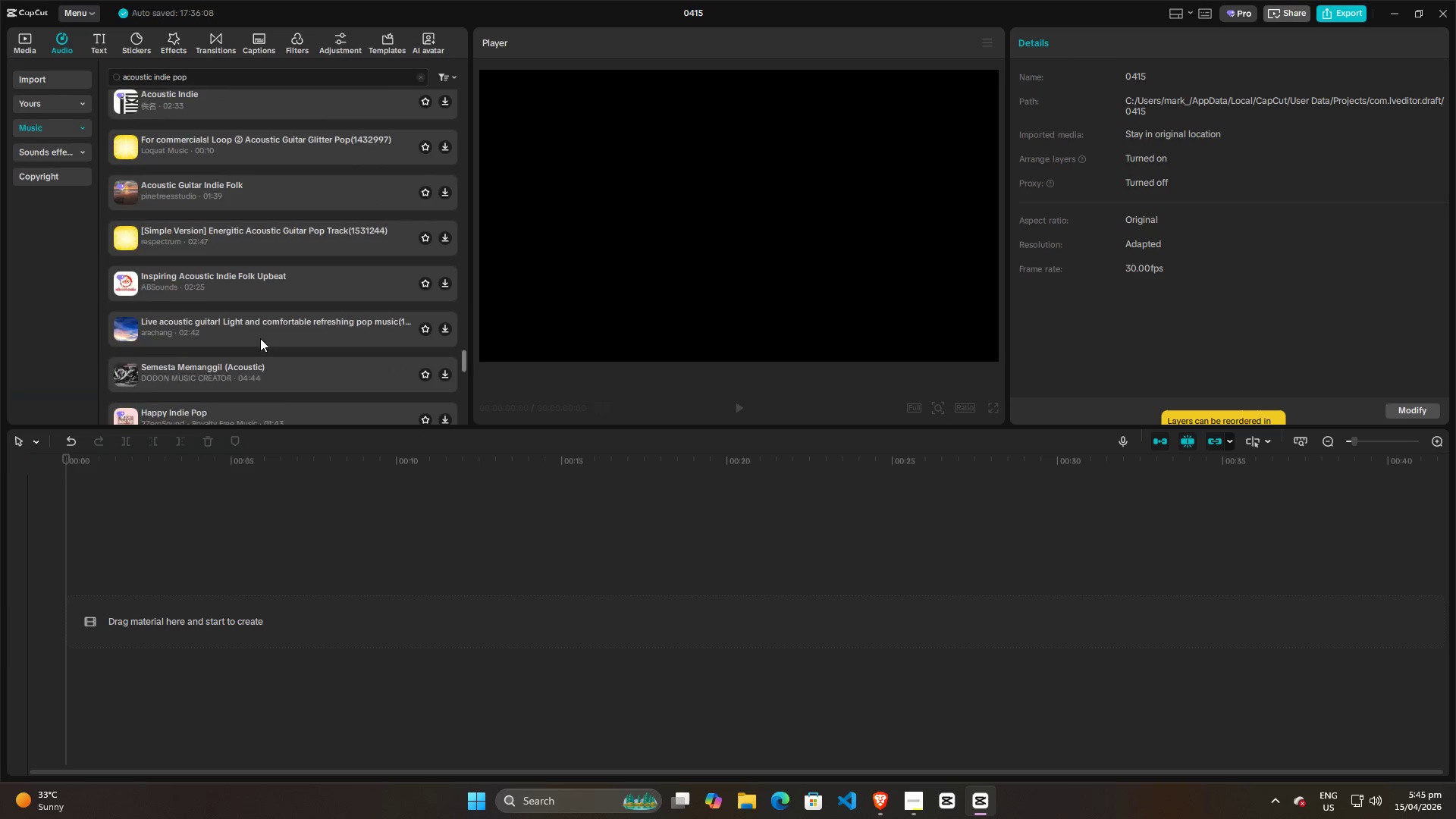 
scroll: coordinate [259, 337], scroll_direction: down, amount: 33.0
 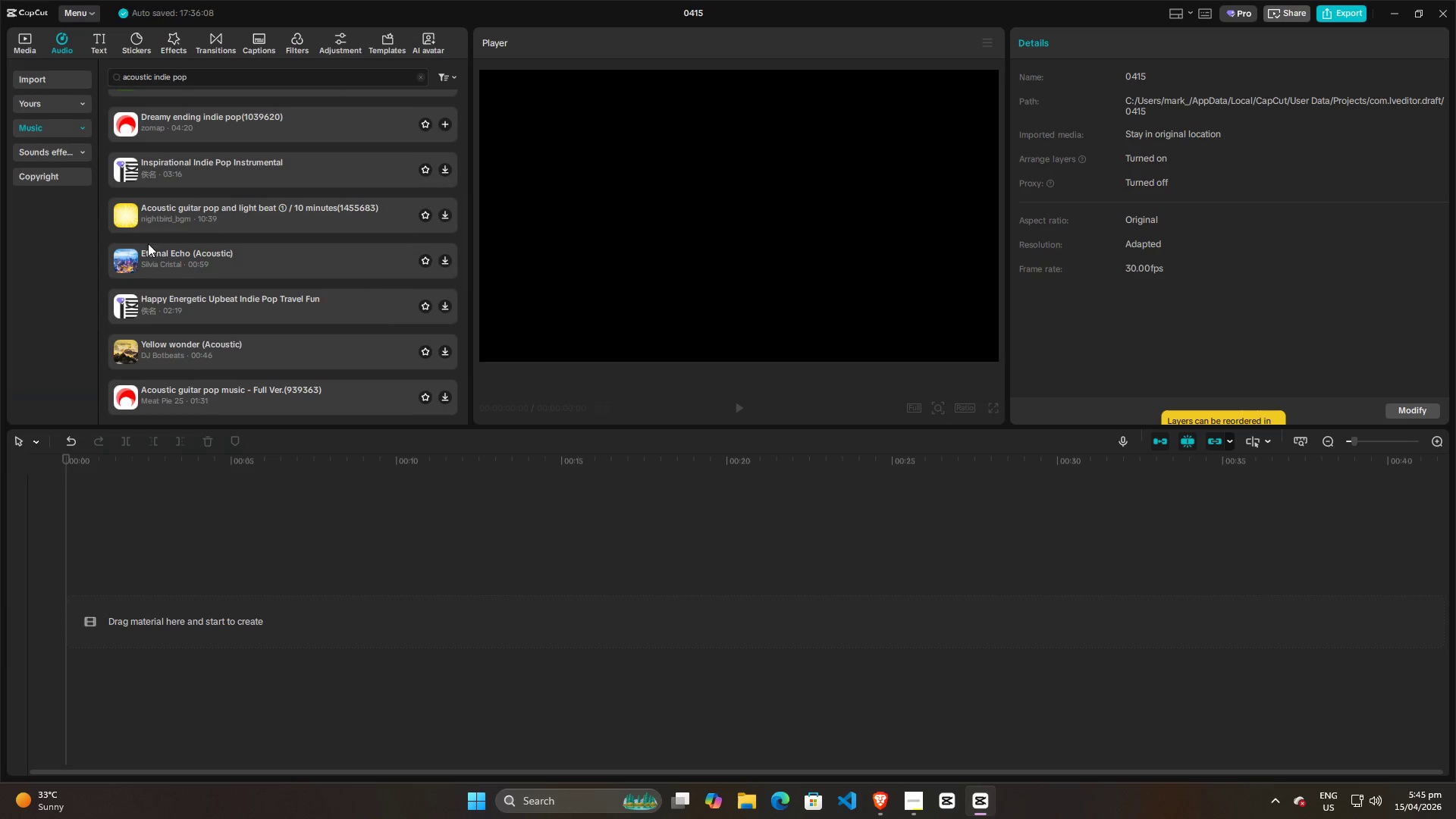 
left_click([113, 218])
 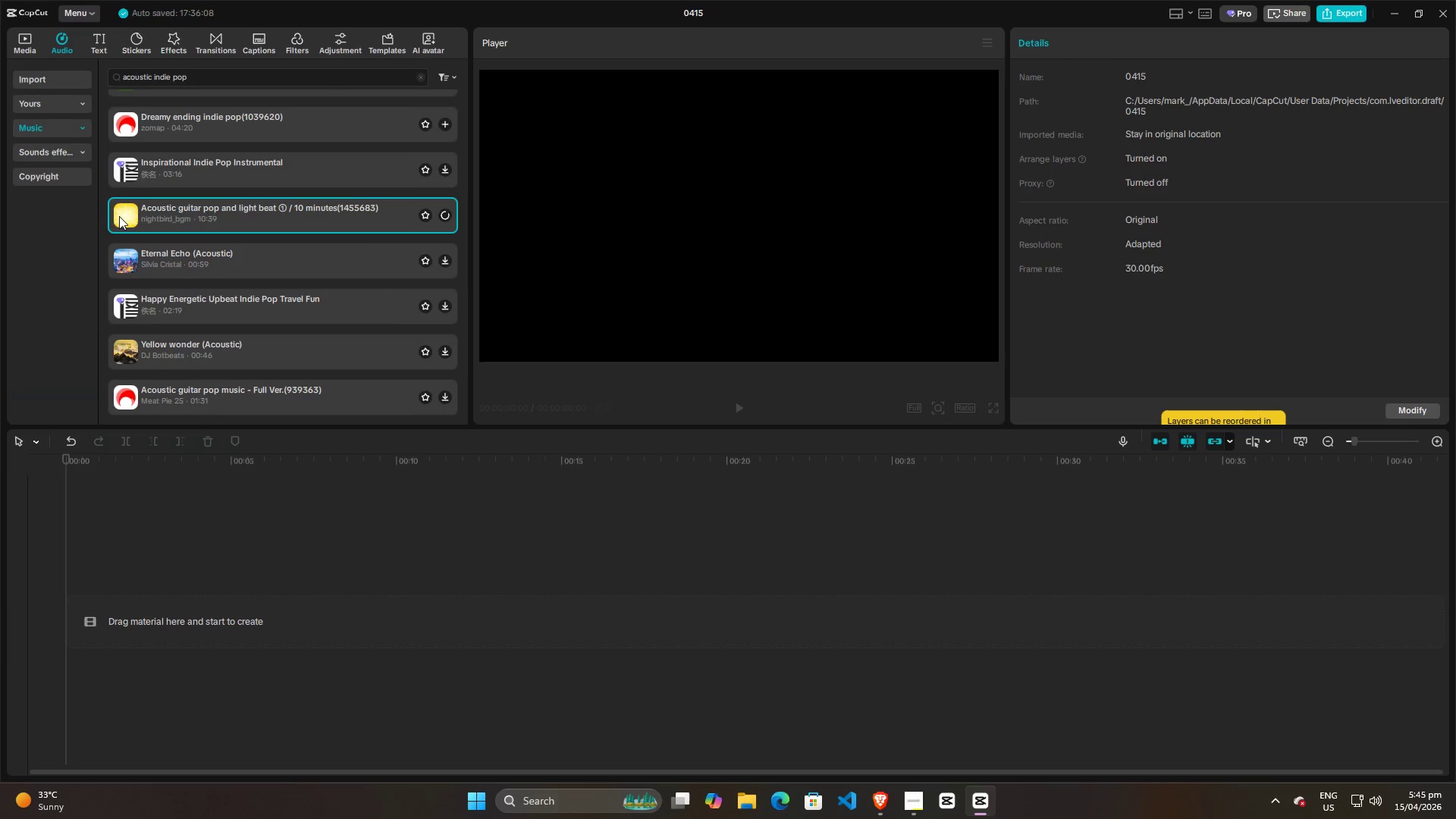 
left_click([124, 214])
 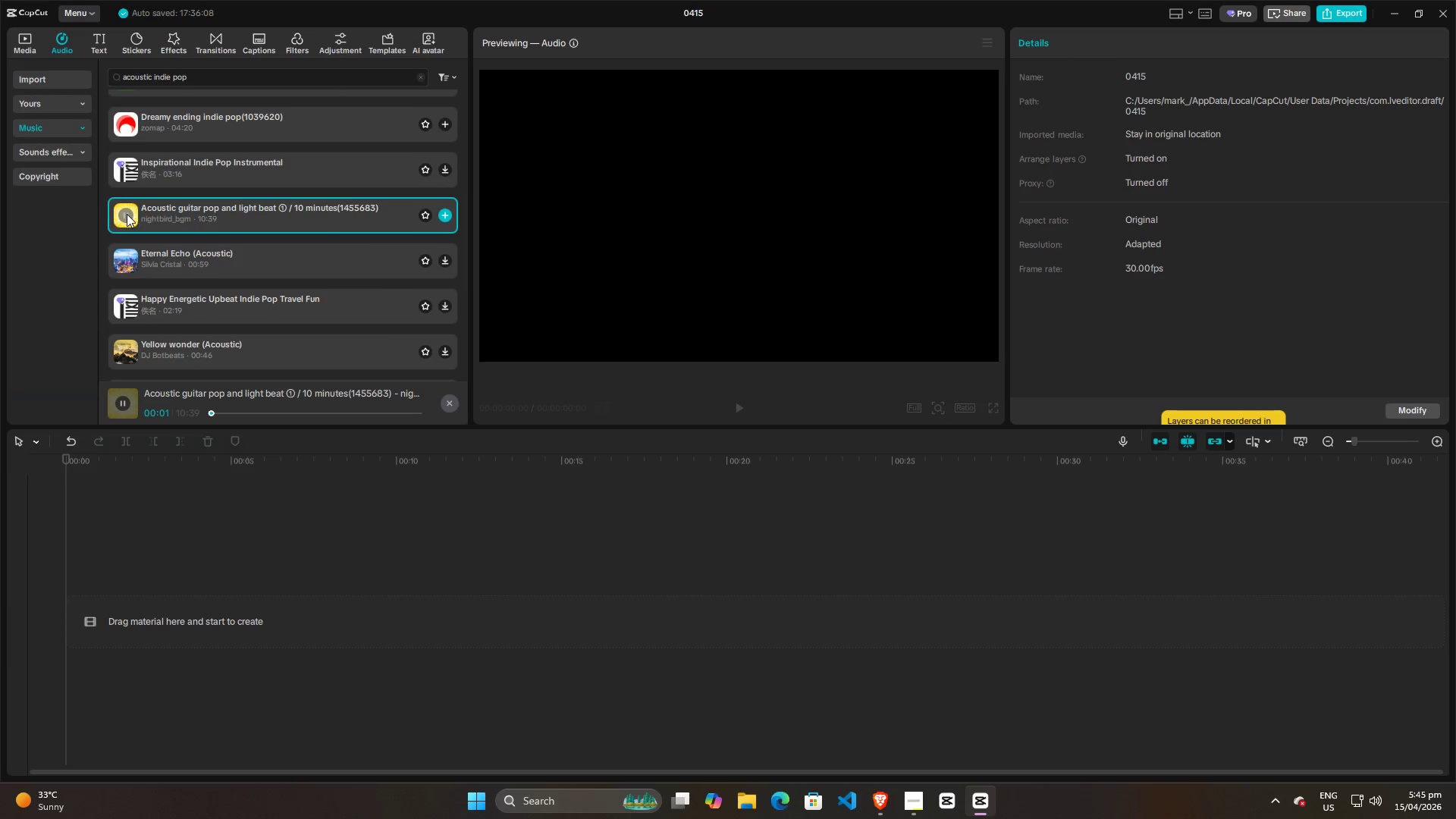 
left_click([220, 407])
 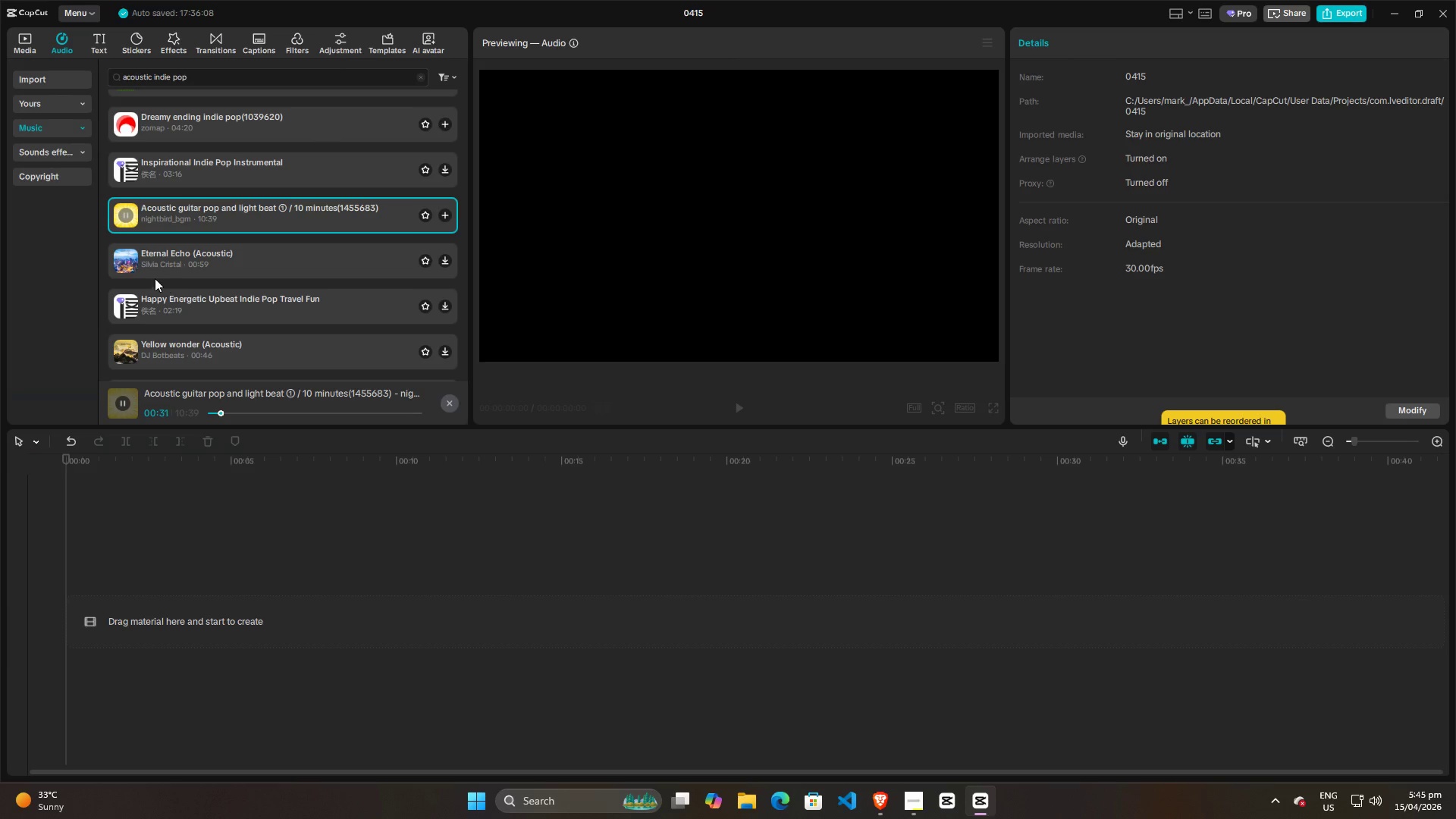 
scroll: coordinate [171, 331], scroll_direction: down, amount: 3.0
 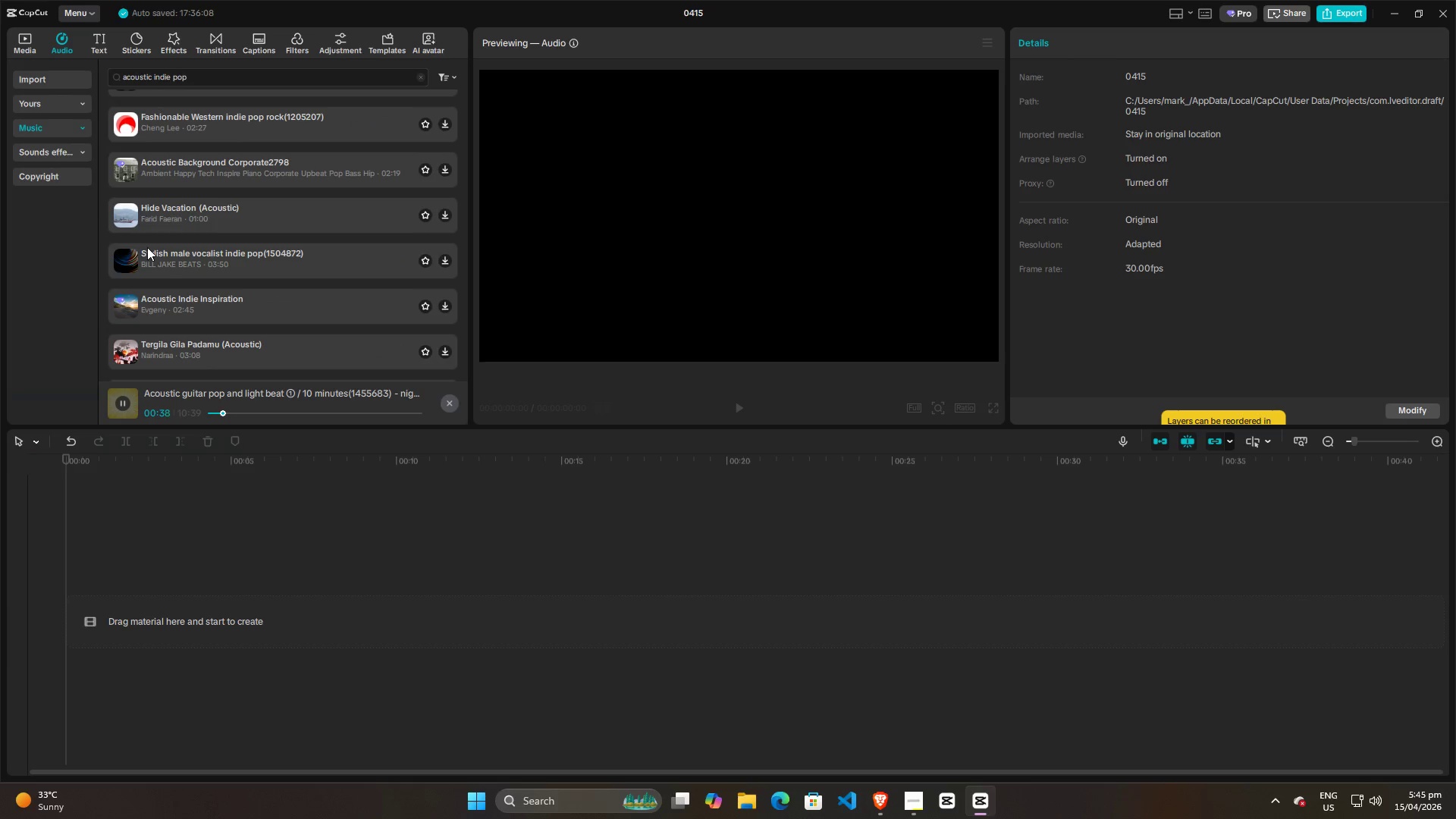 
wait(5.19)
 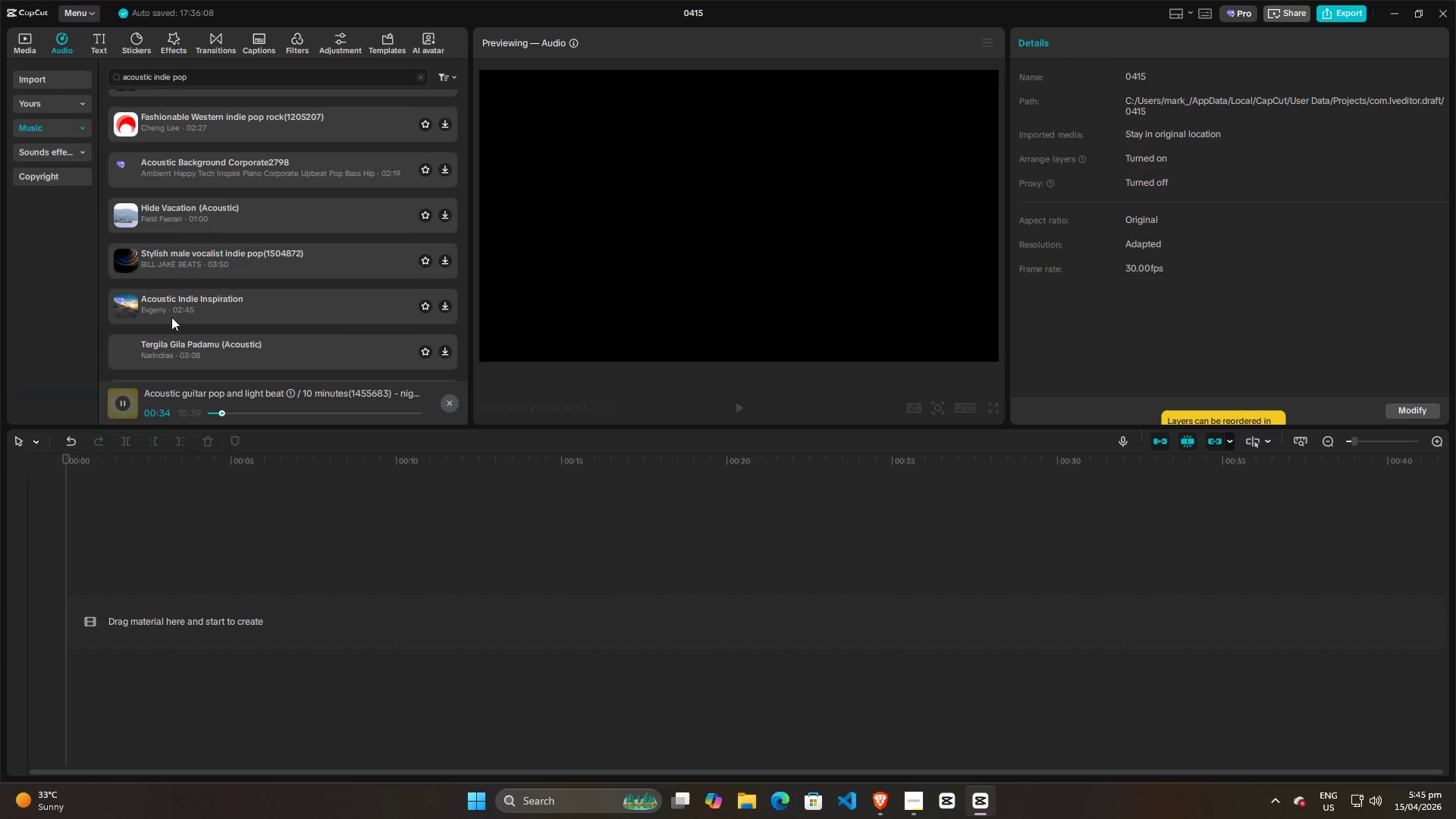 
left_click_drag(start_coordinate=[208, 75], to_coordinate=[0, 80])
 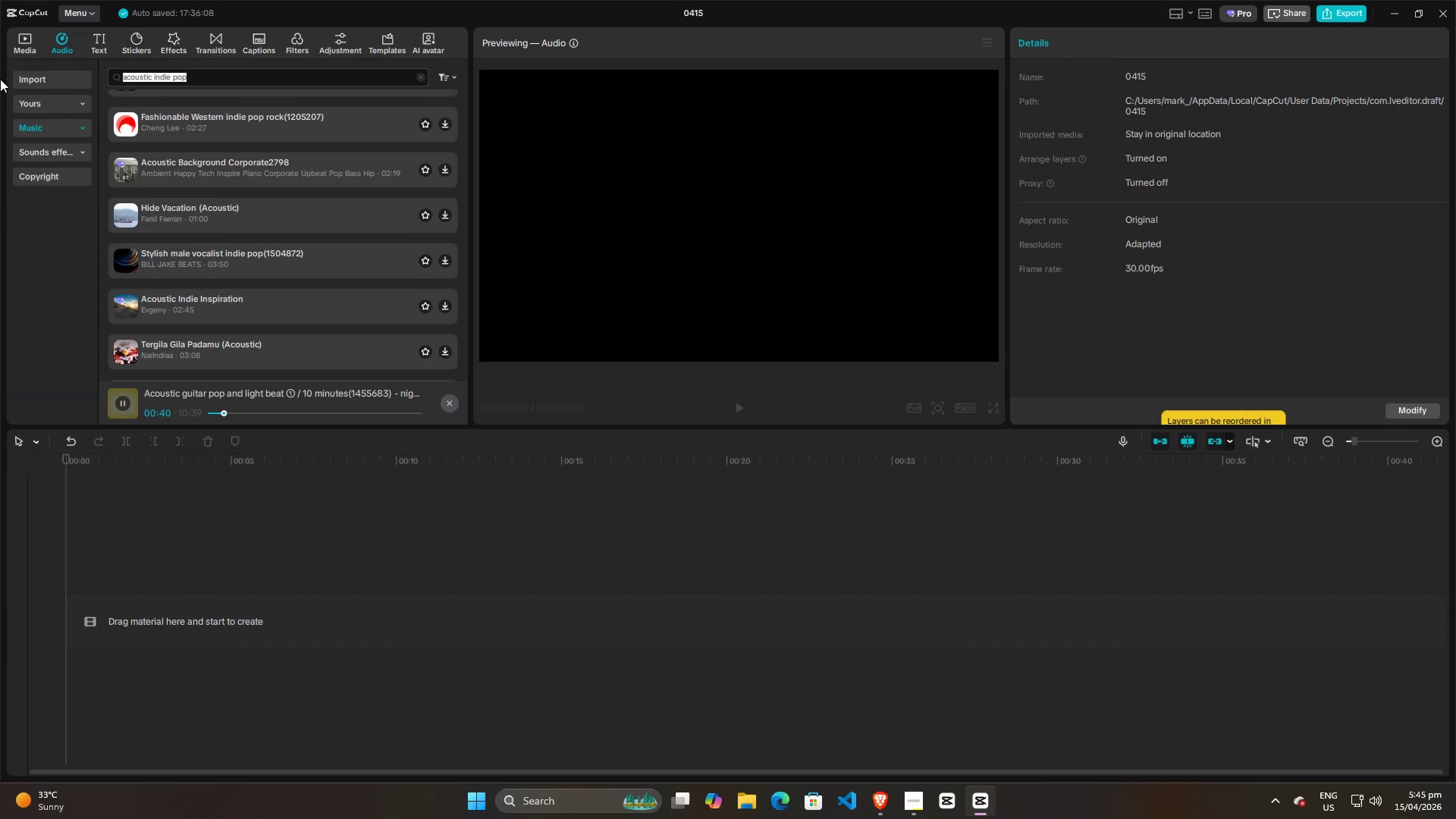 
type(surf rick)
 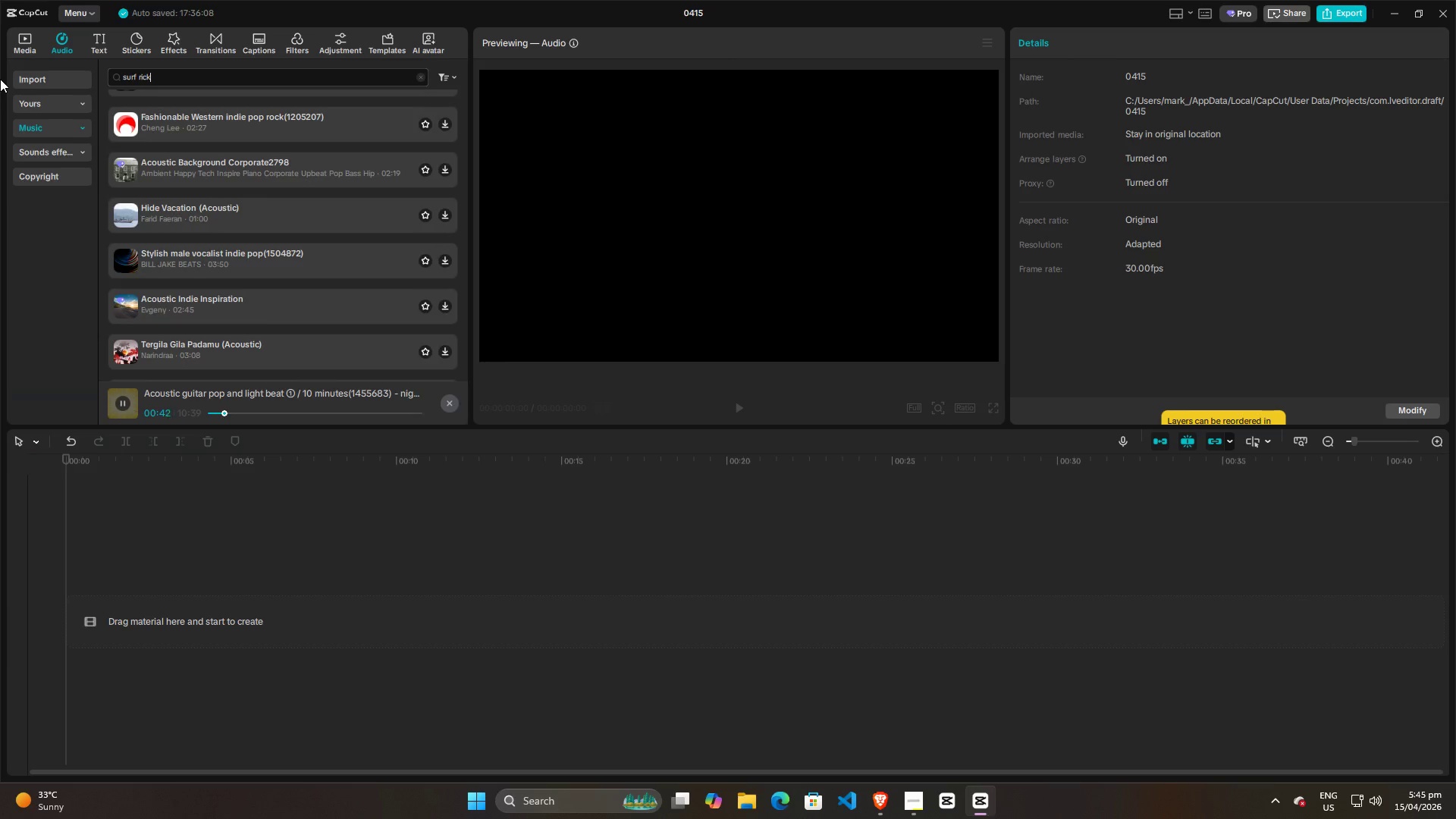 
key(Enter)
 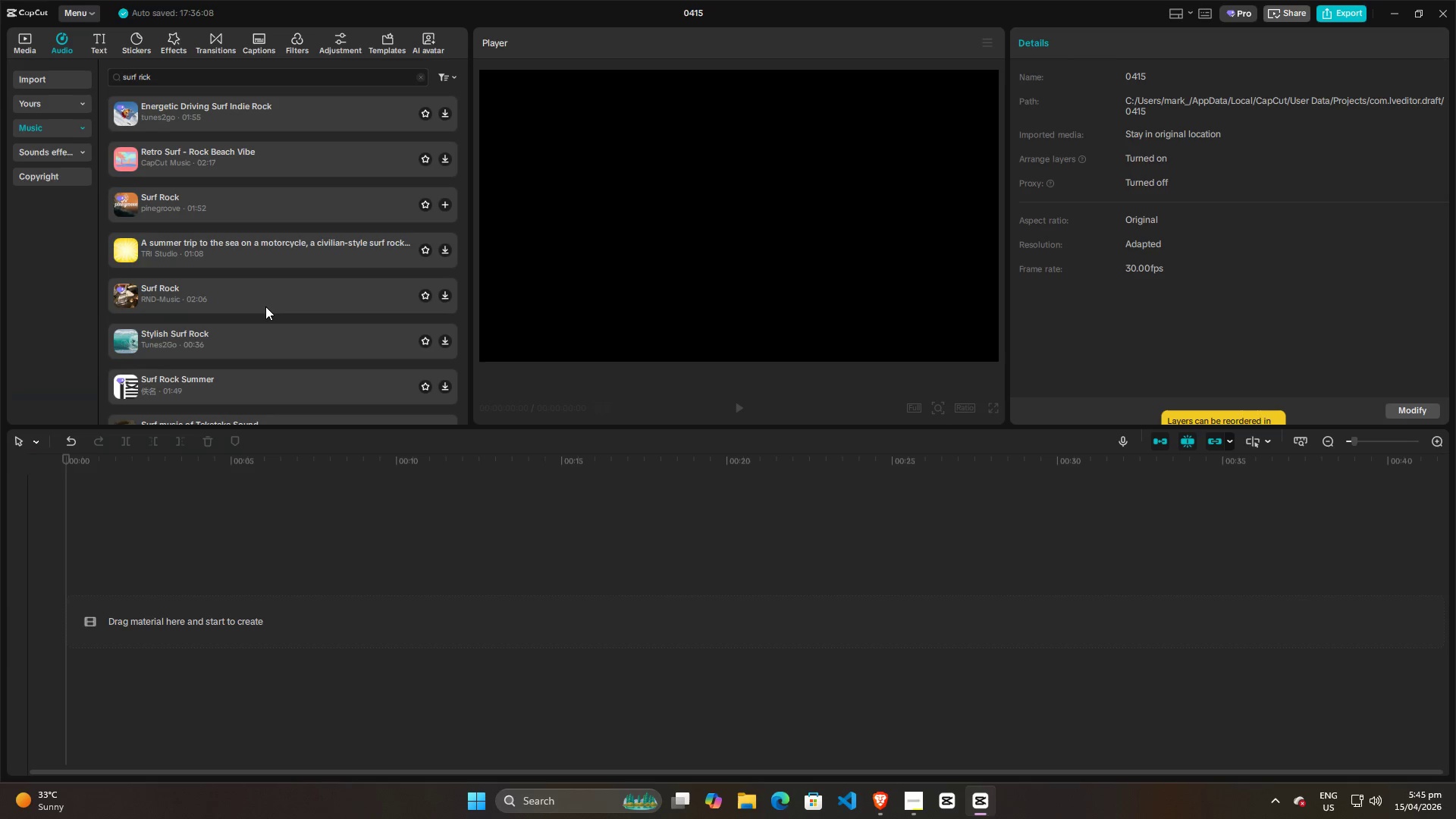 
scroll: coordinate [281, 319], scroll_direction: down, amount: 30.0
 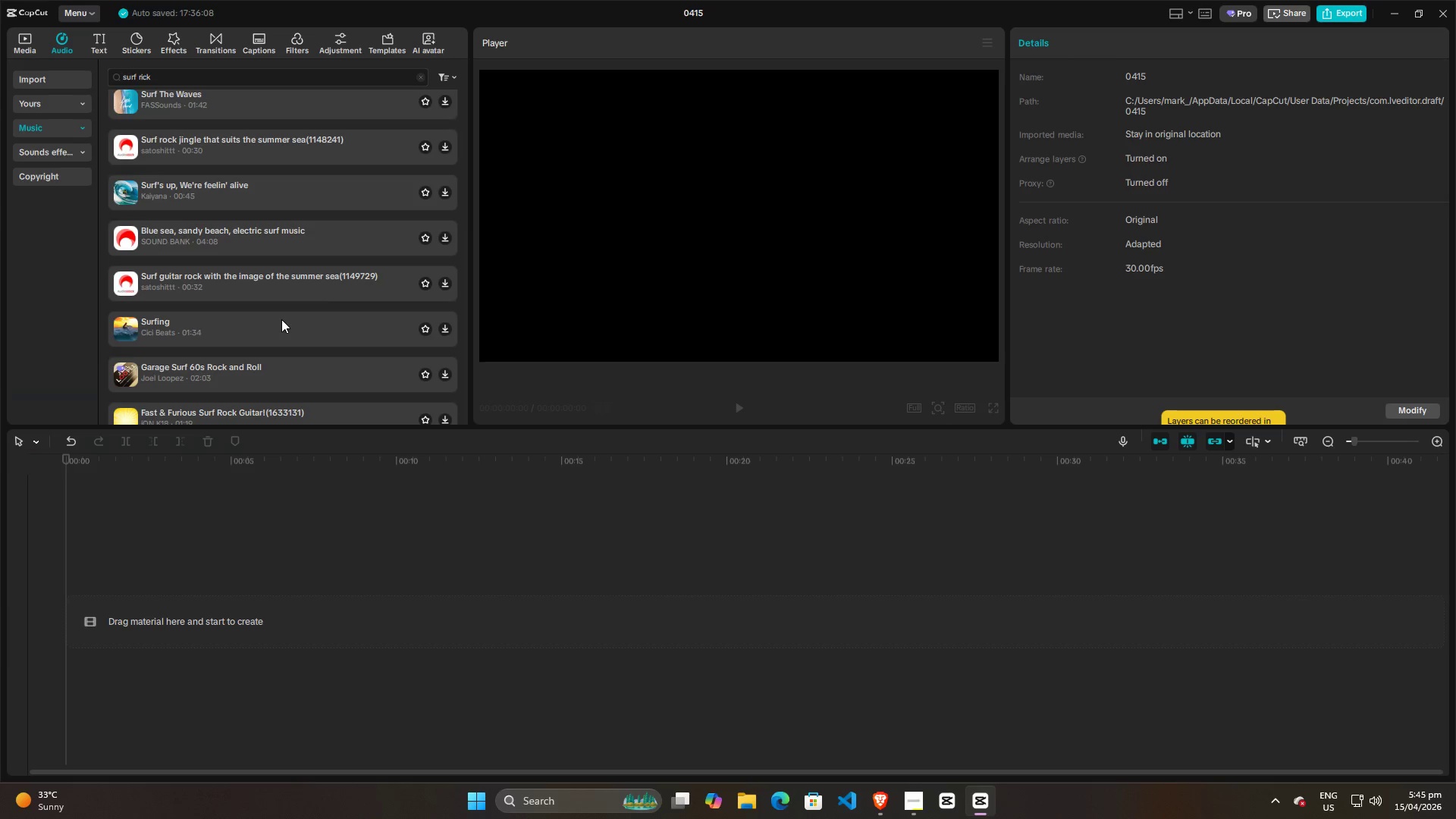 
left_click([116, 236])
 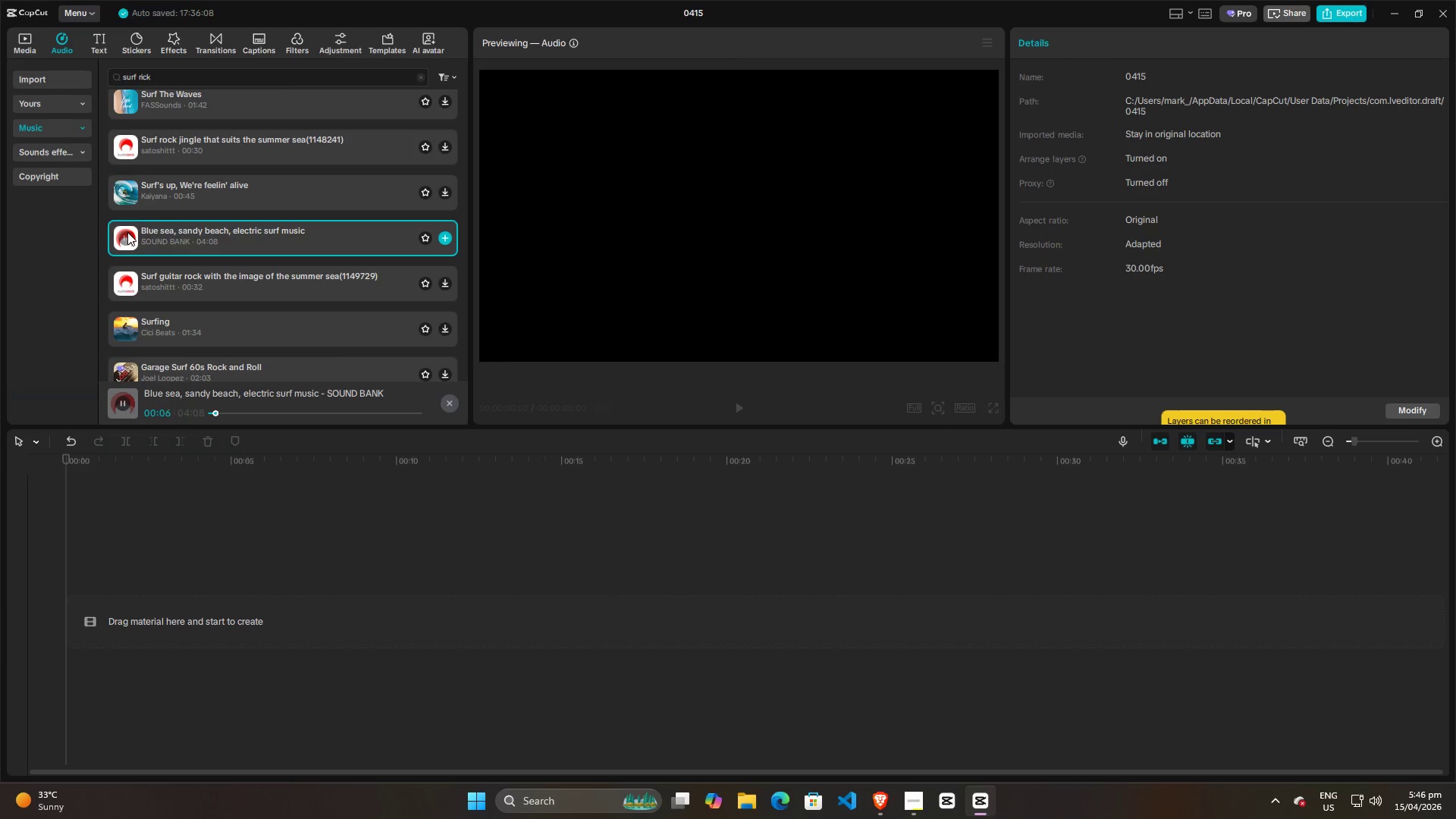 
wait(11.45)
 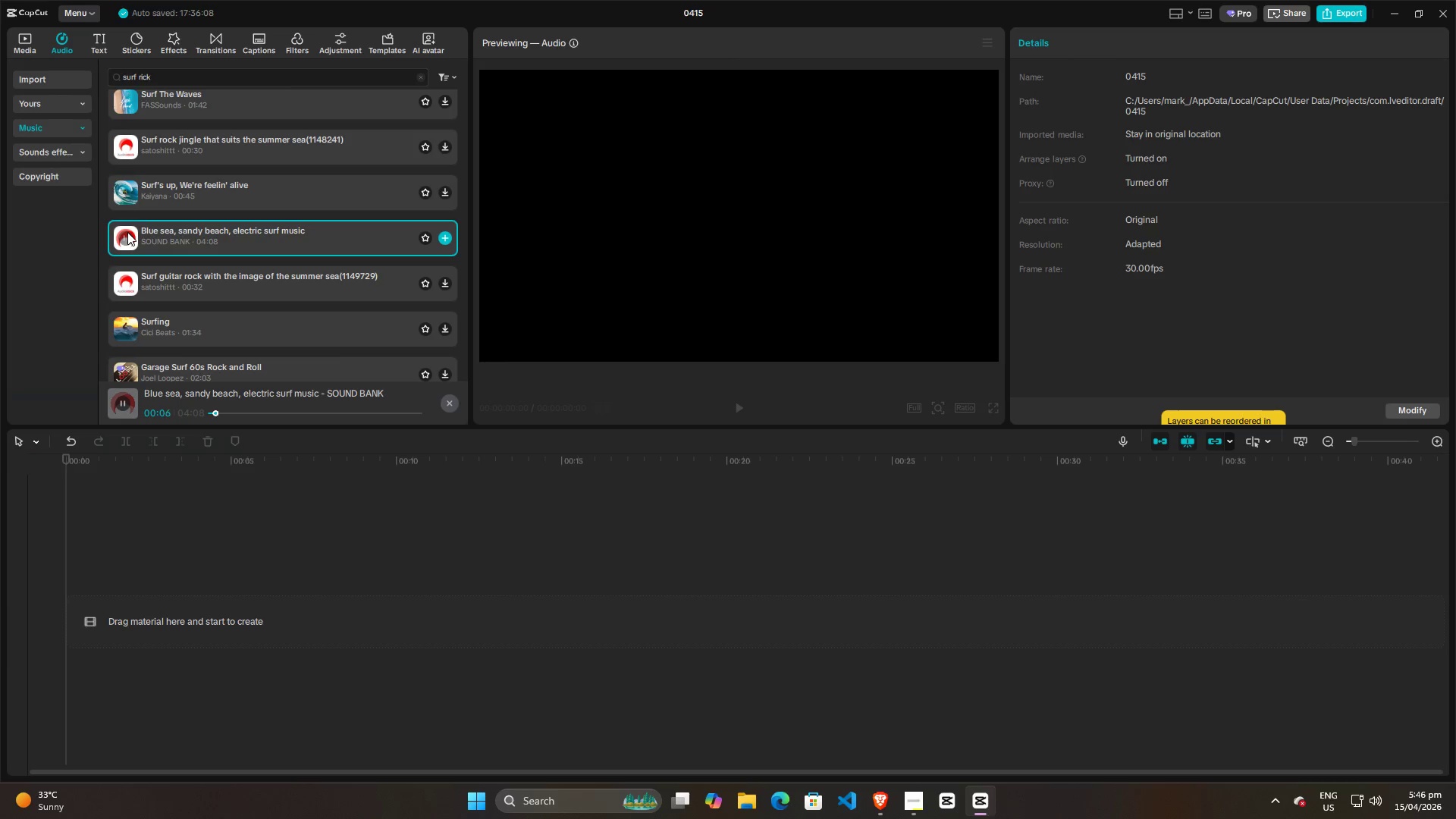 
left_click([427, 239])
 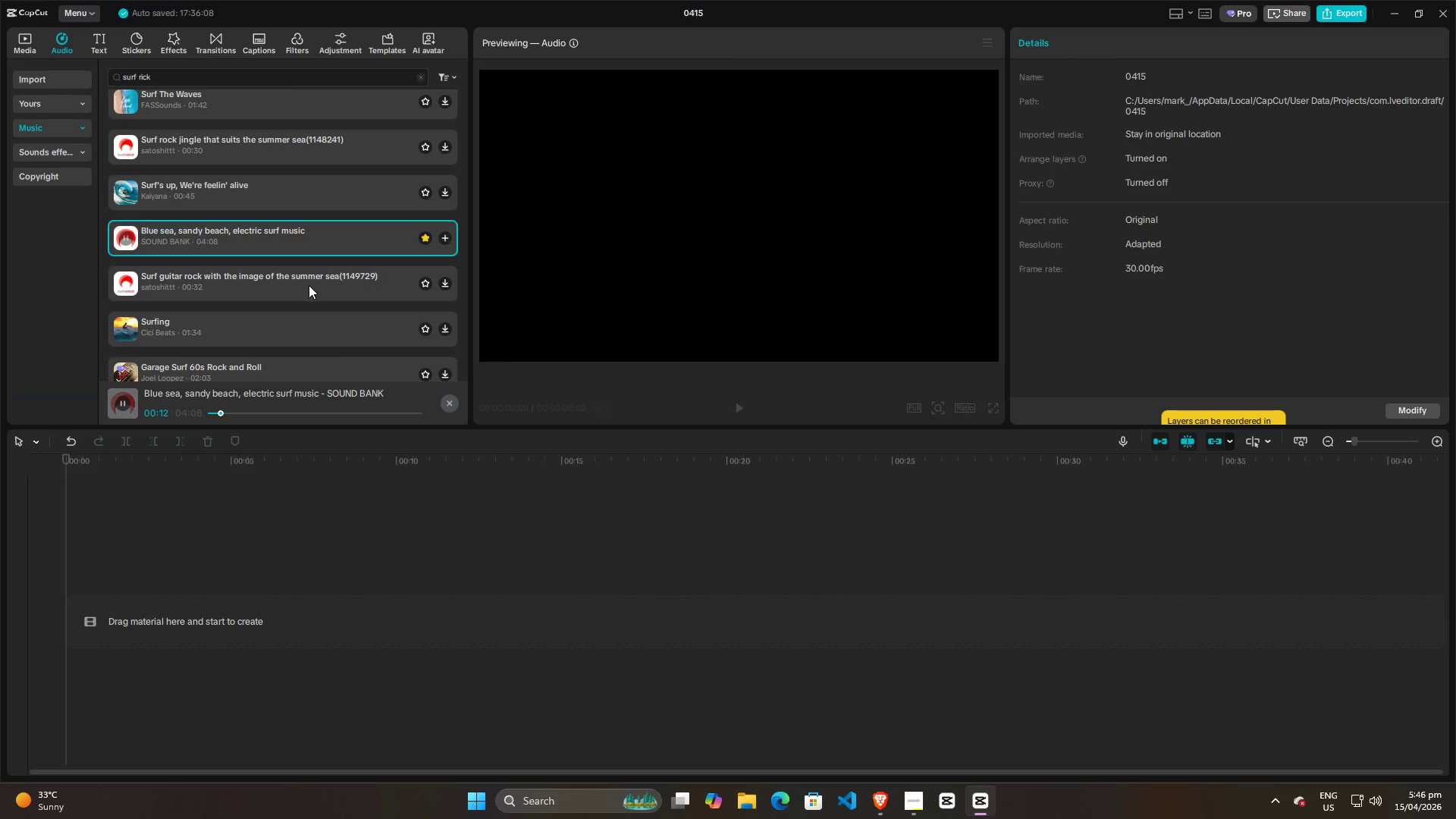 
scroll: coordinate [309, 285], scroll_direction: down, amount: 16.0
 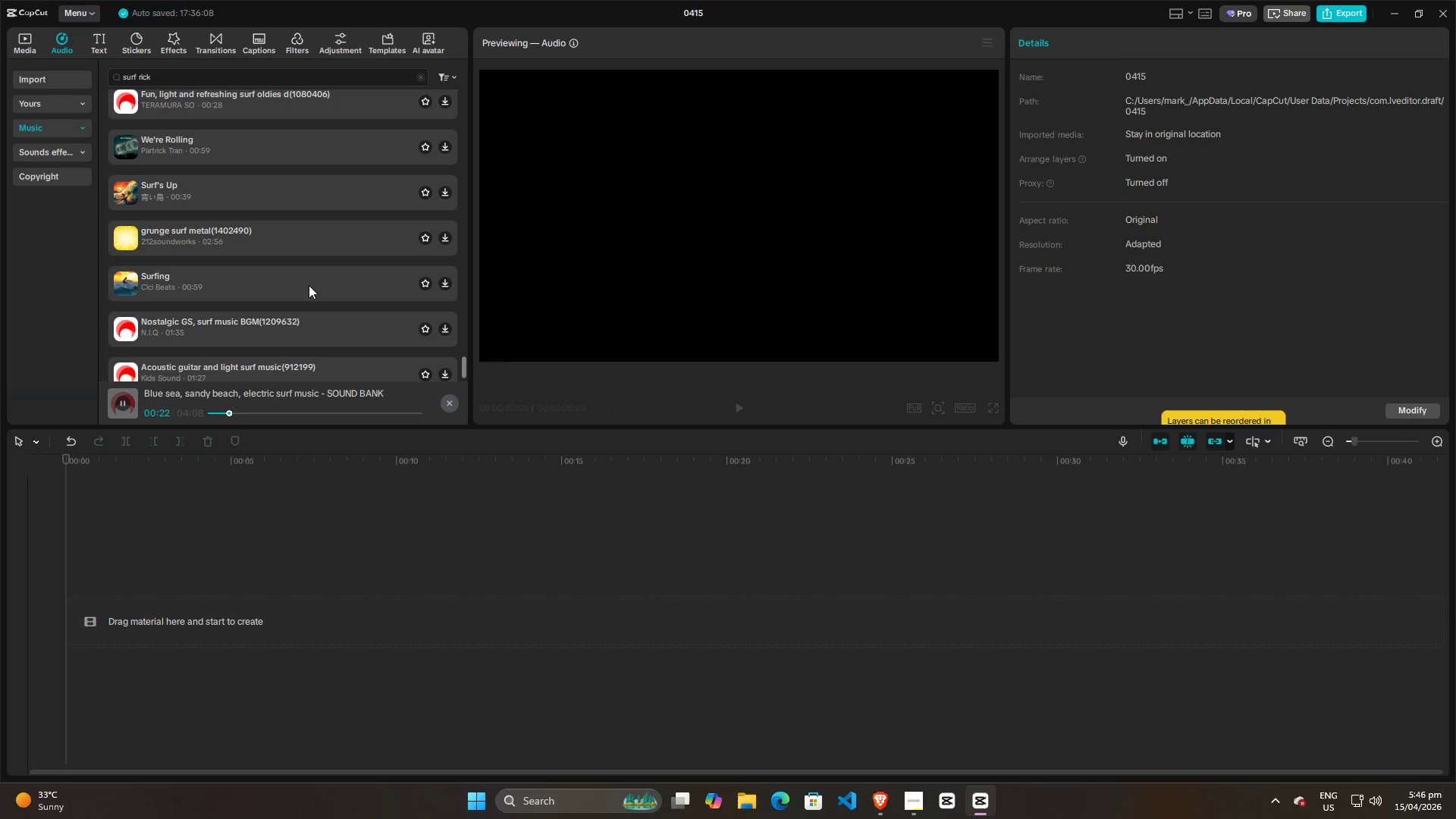 
scroll: coordinate [297, 271], scroll_direction: up, amount: 50.0
 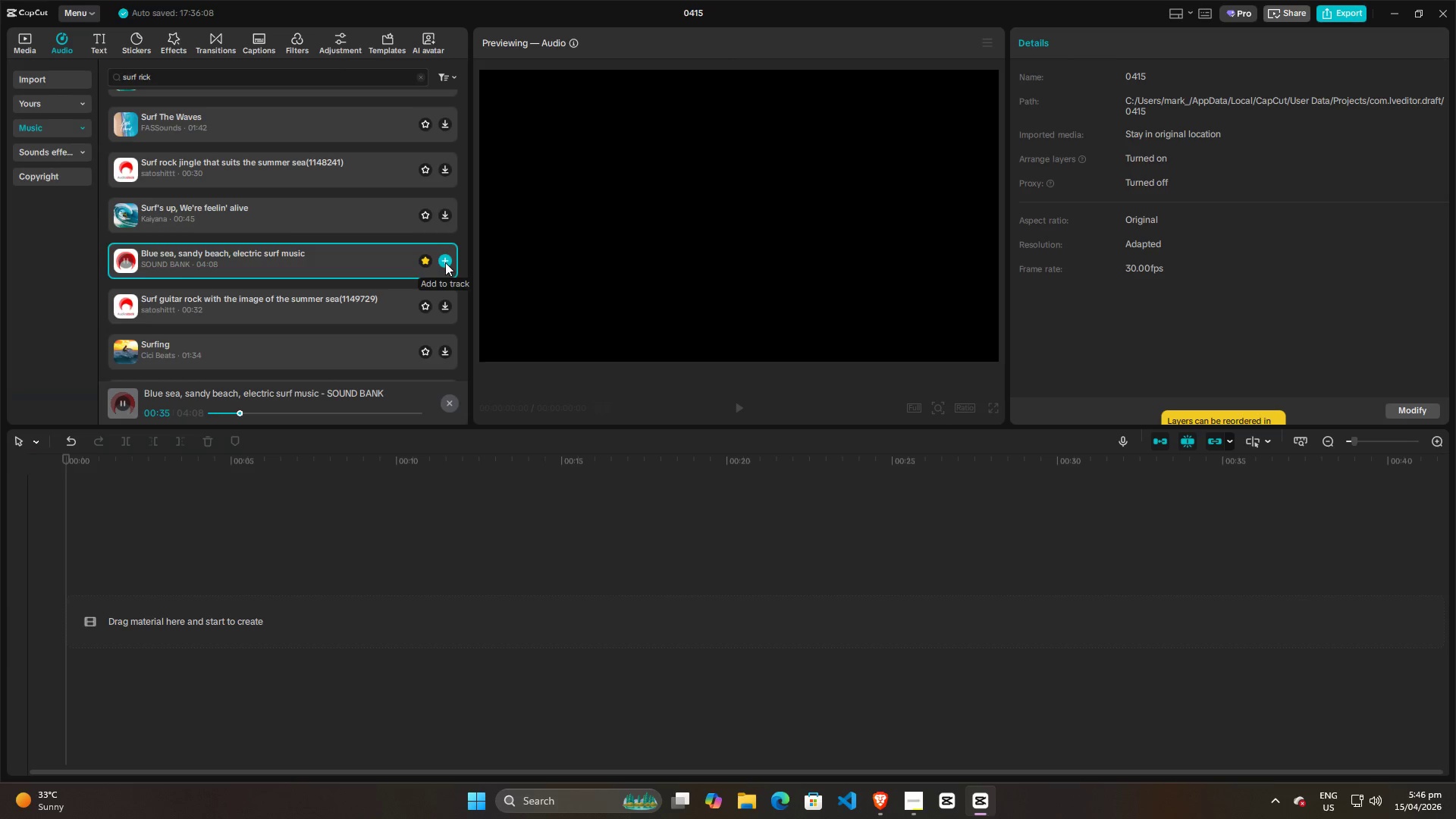 
left_click([445, 262])
 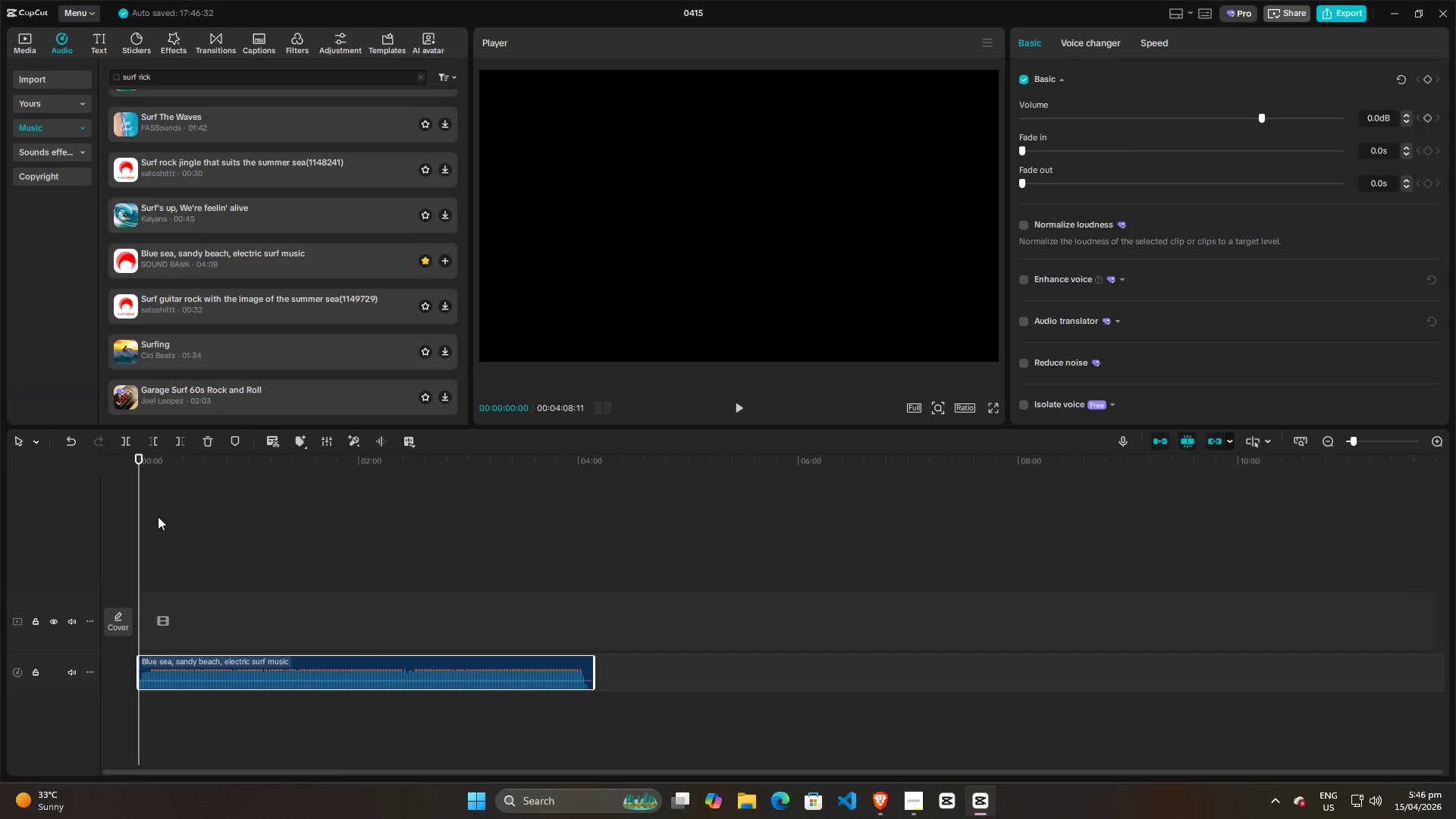 
left_click_drag(start_coordinate=[141, 506], to_coordinate=[12, 515])
 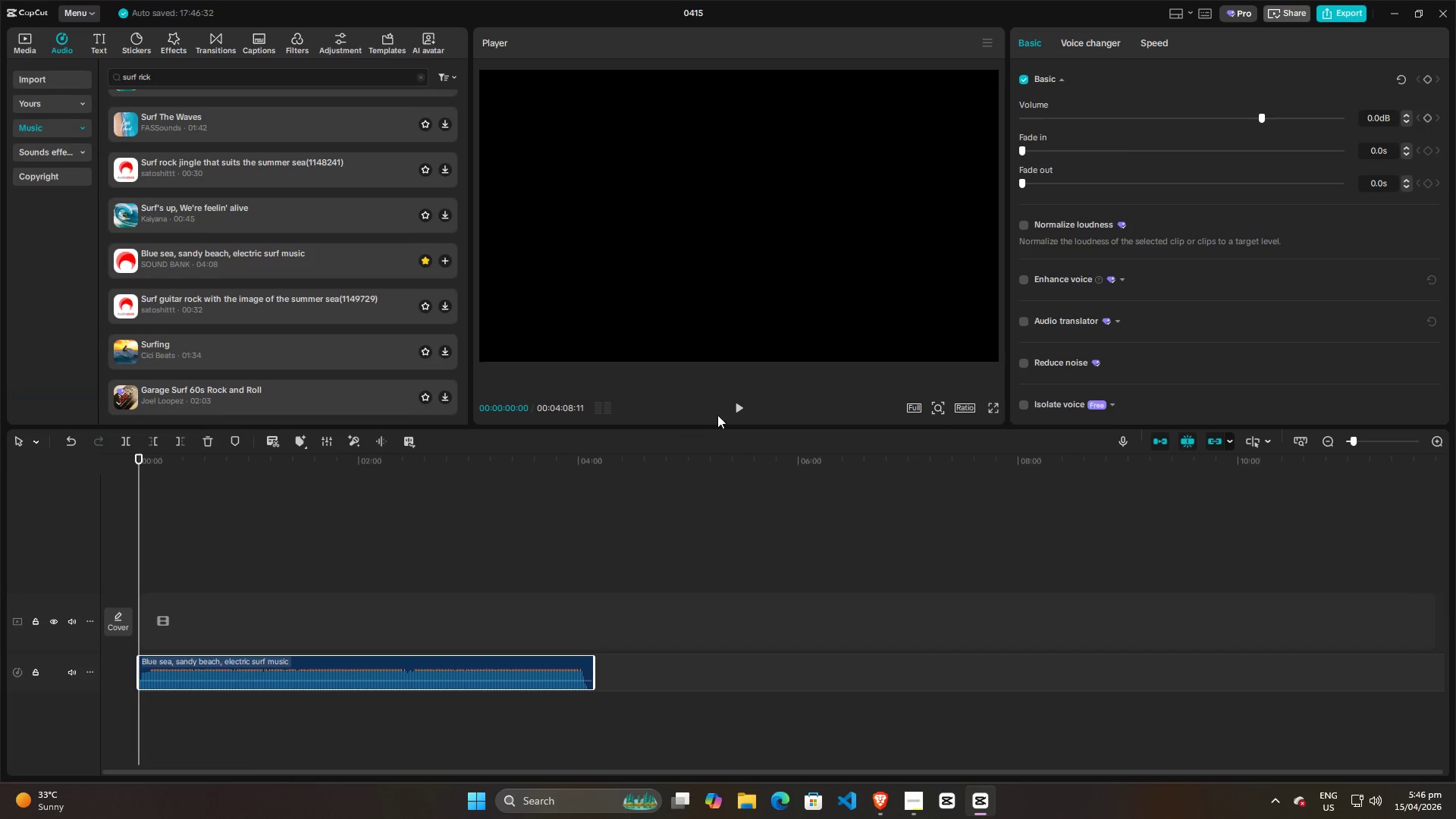 
left_click([733, 414])
 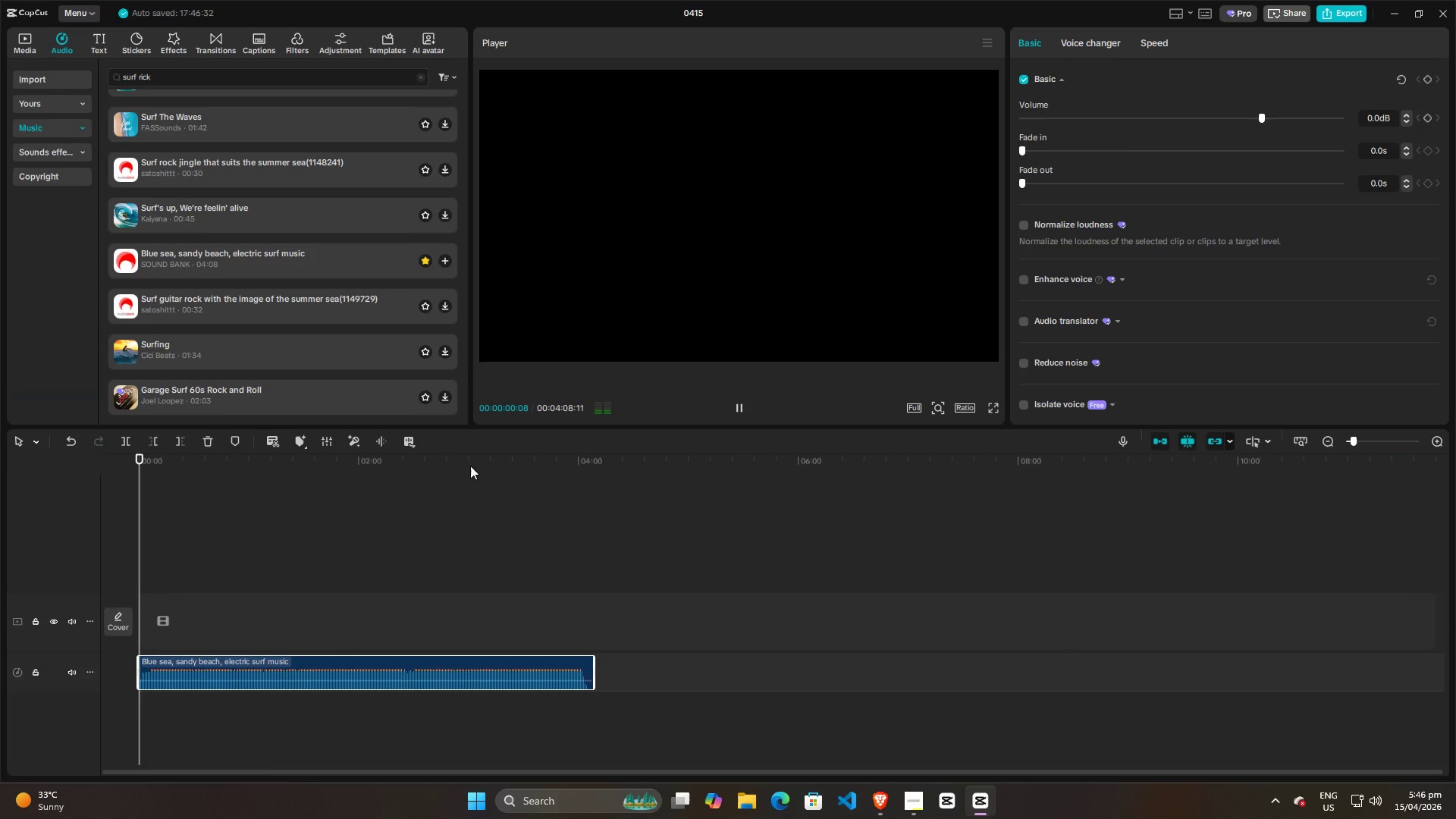 
key(Space)
 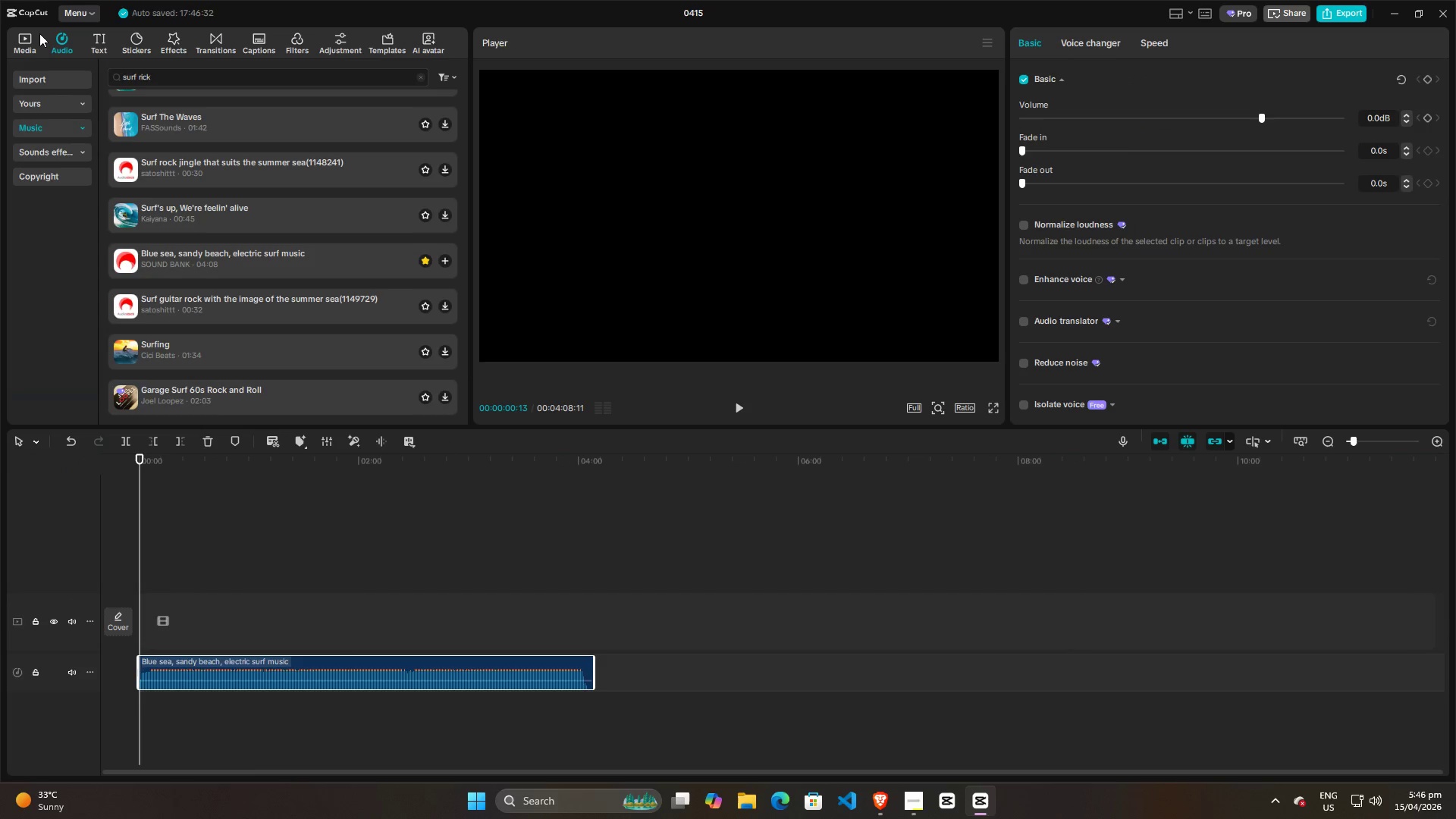 
left_click([30, 37])
 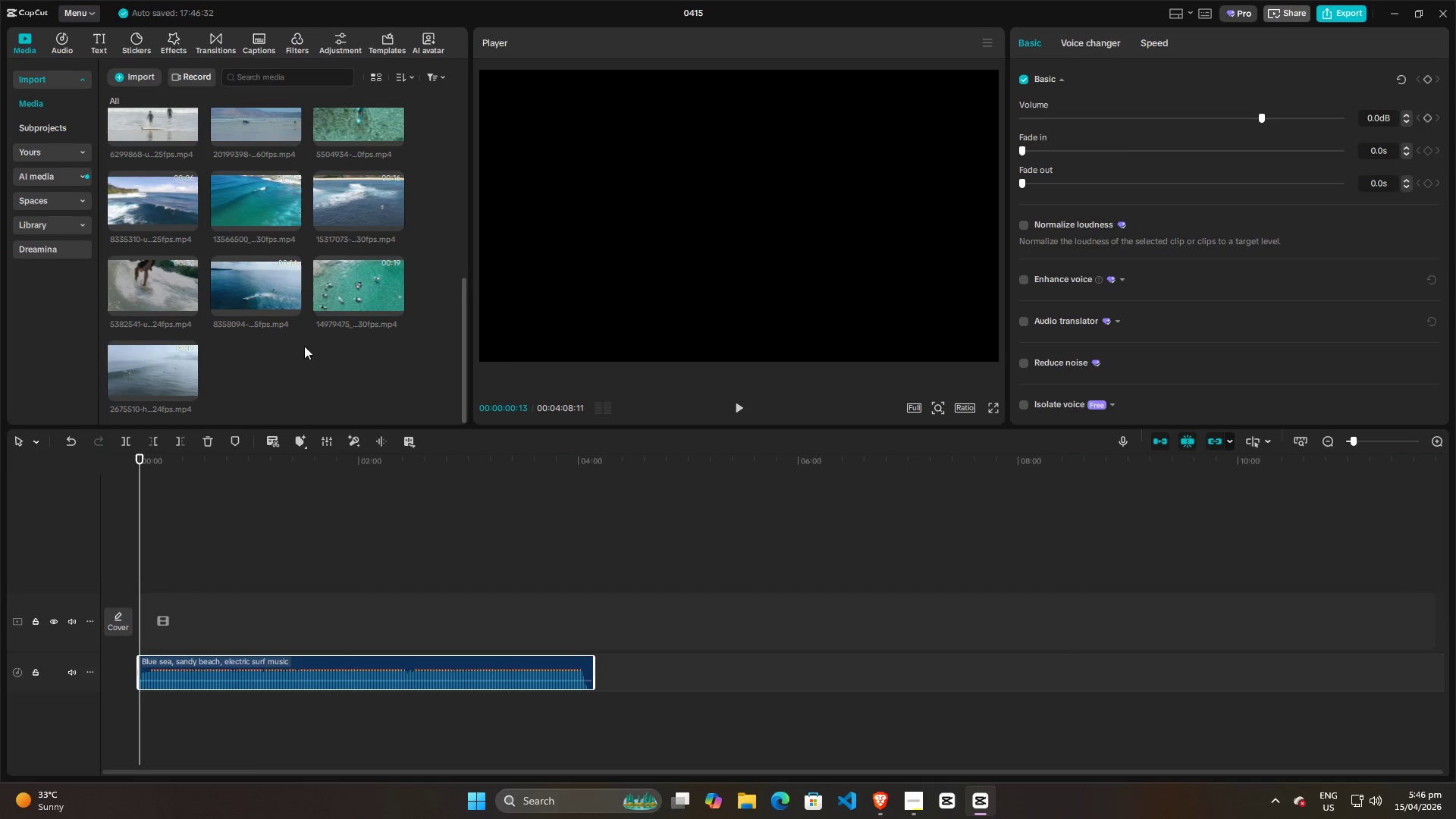 
left_click([255, 289])
 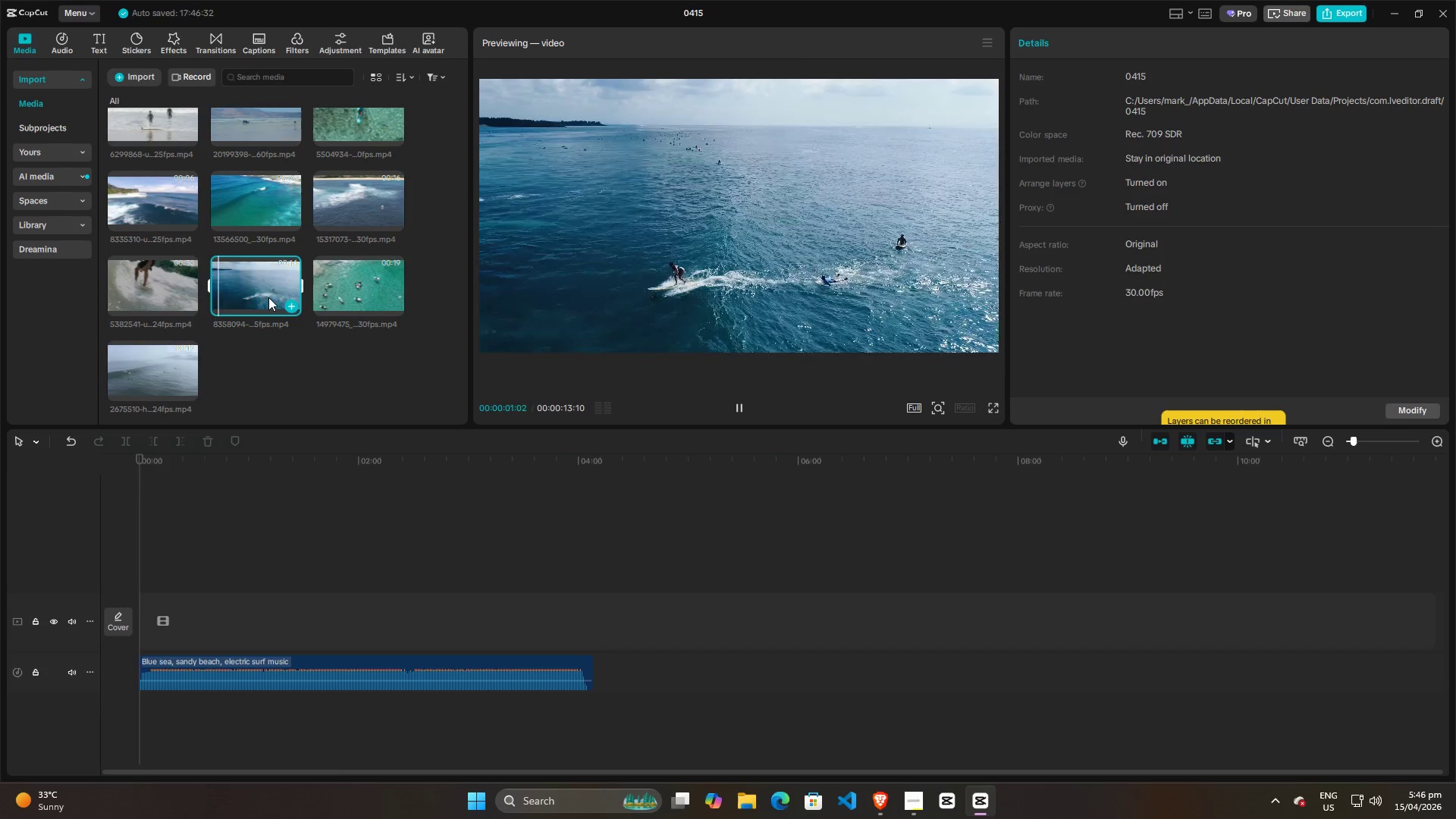 
left_click([360, 216])
 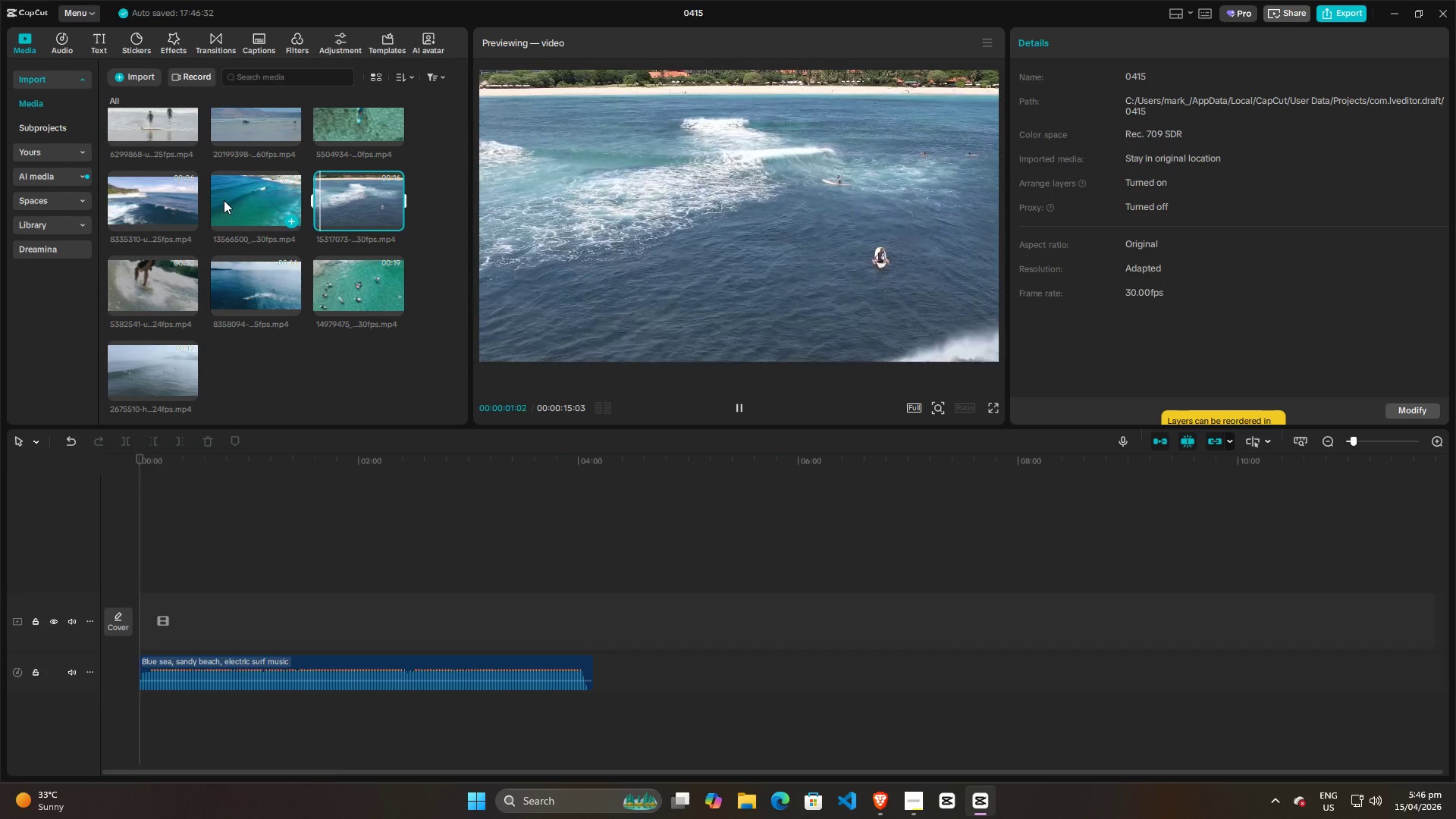 
left_click([224, 200])
 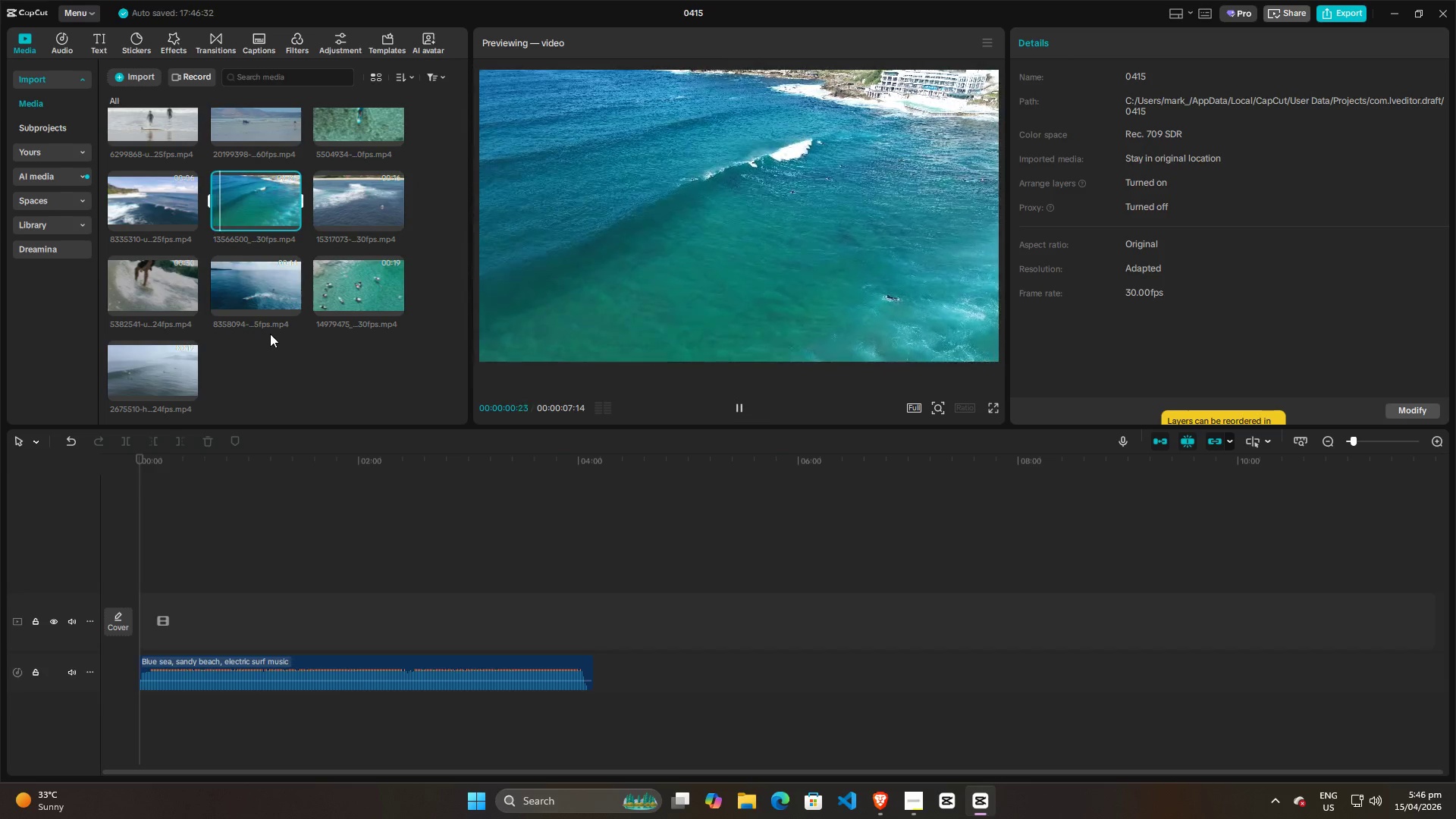 
scroll: coordinate [243, 337], scroll_direction: up, amount: 8.0
 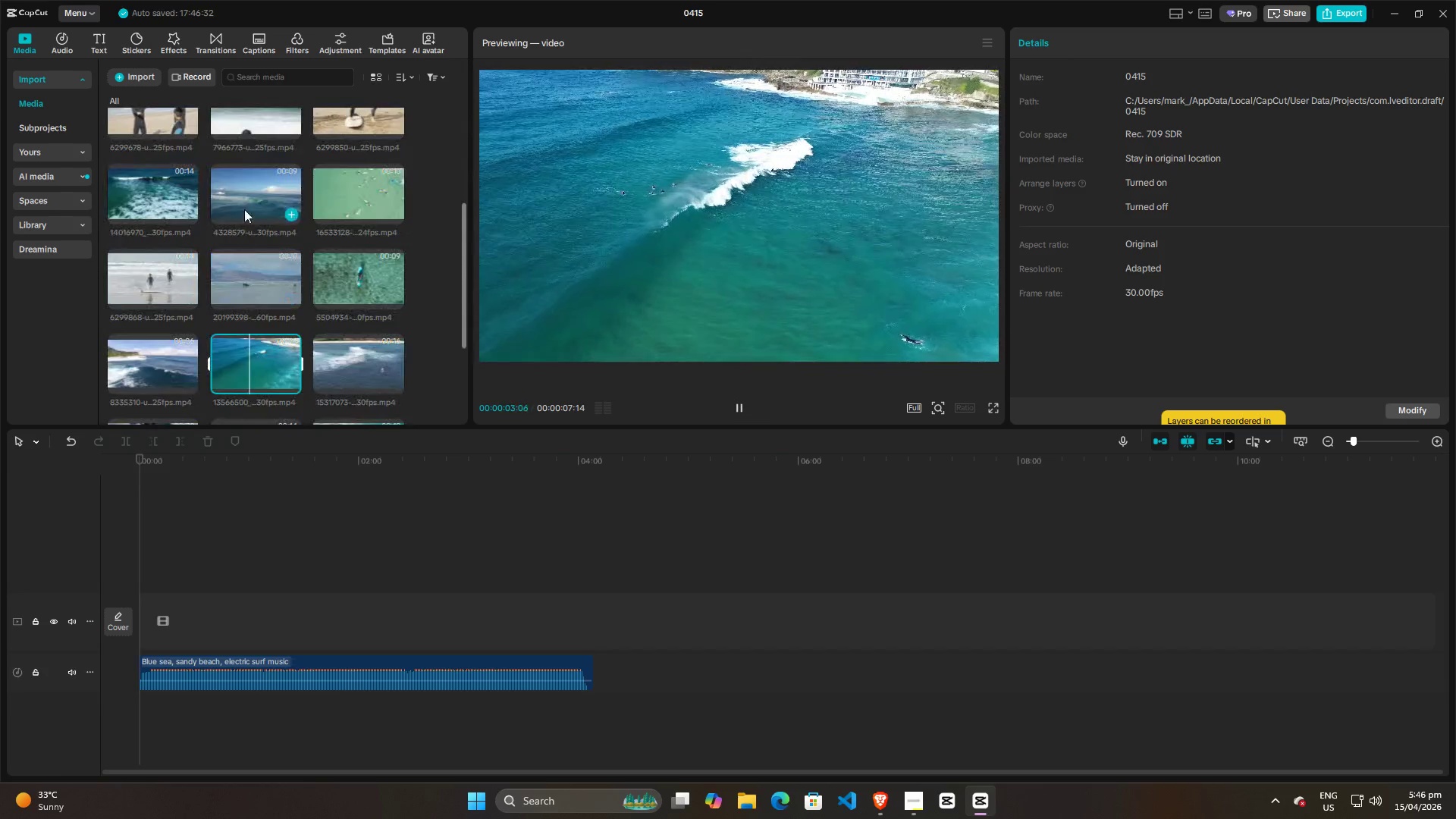 
left_click([244, 195])
 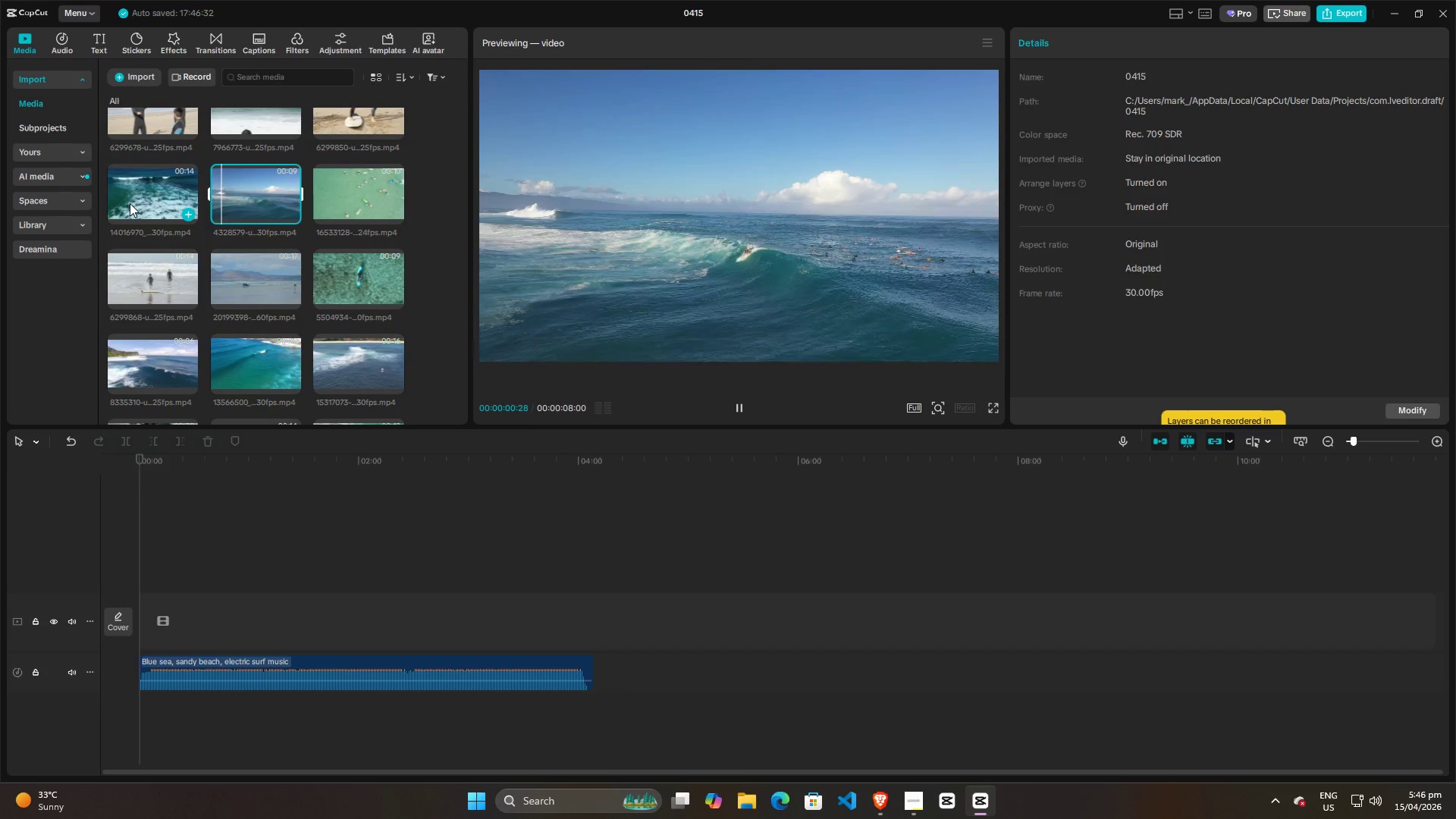 
left_click([129, 203])
 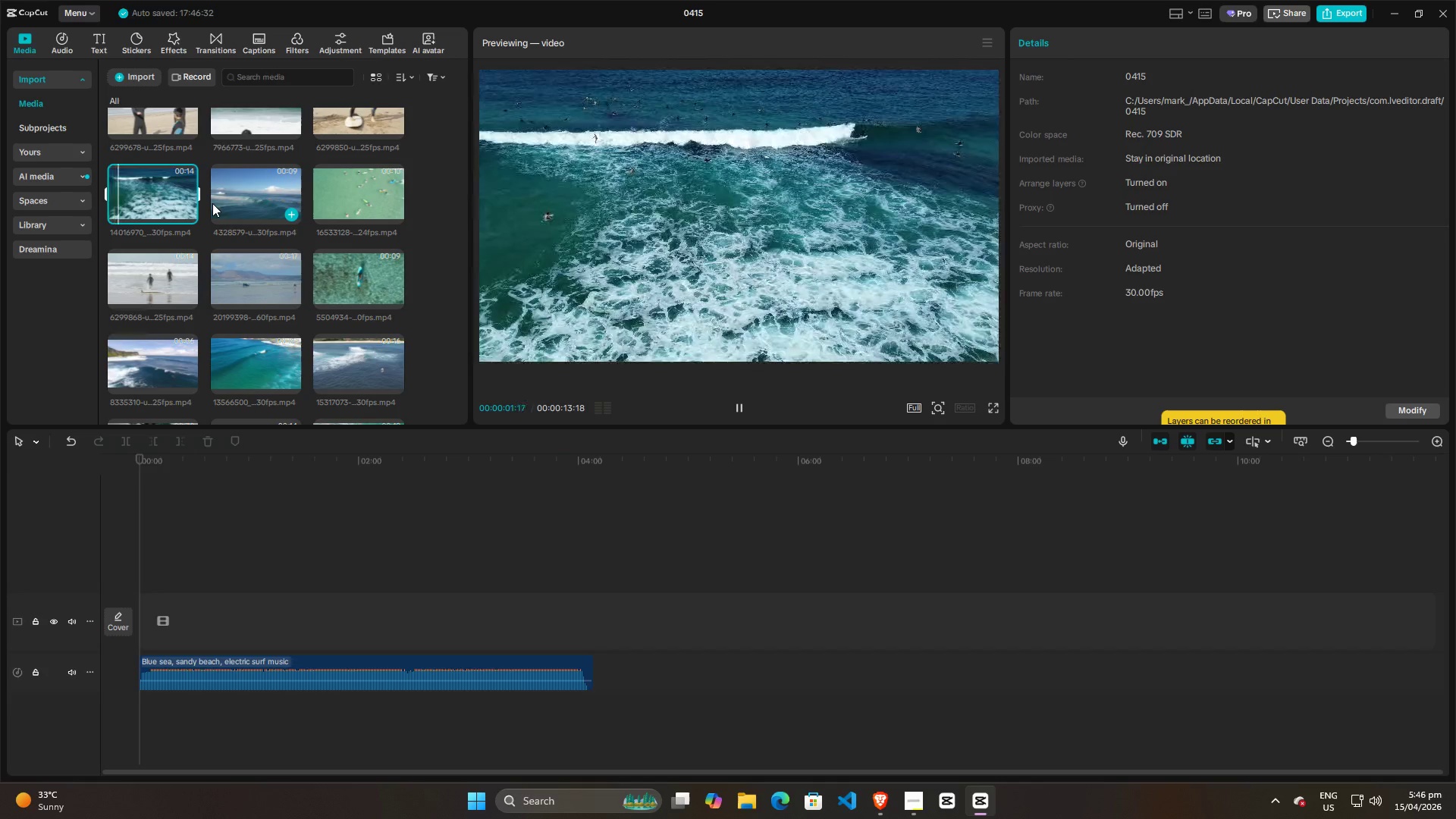 
left_click_drag(start_coordinate=[136, 187], to_coordinate=[144, 618])
 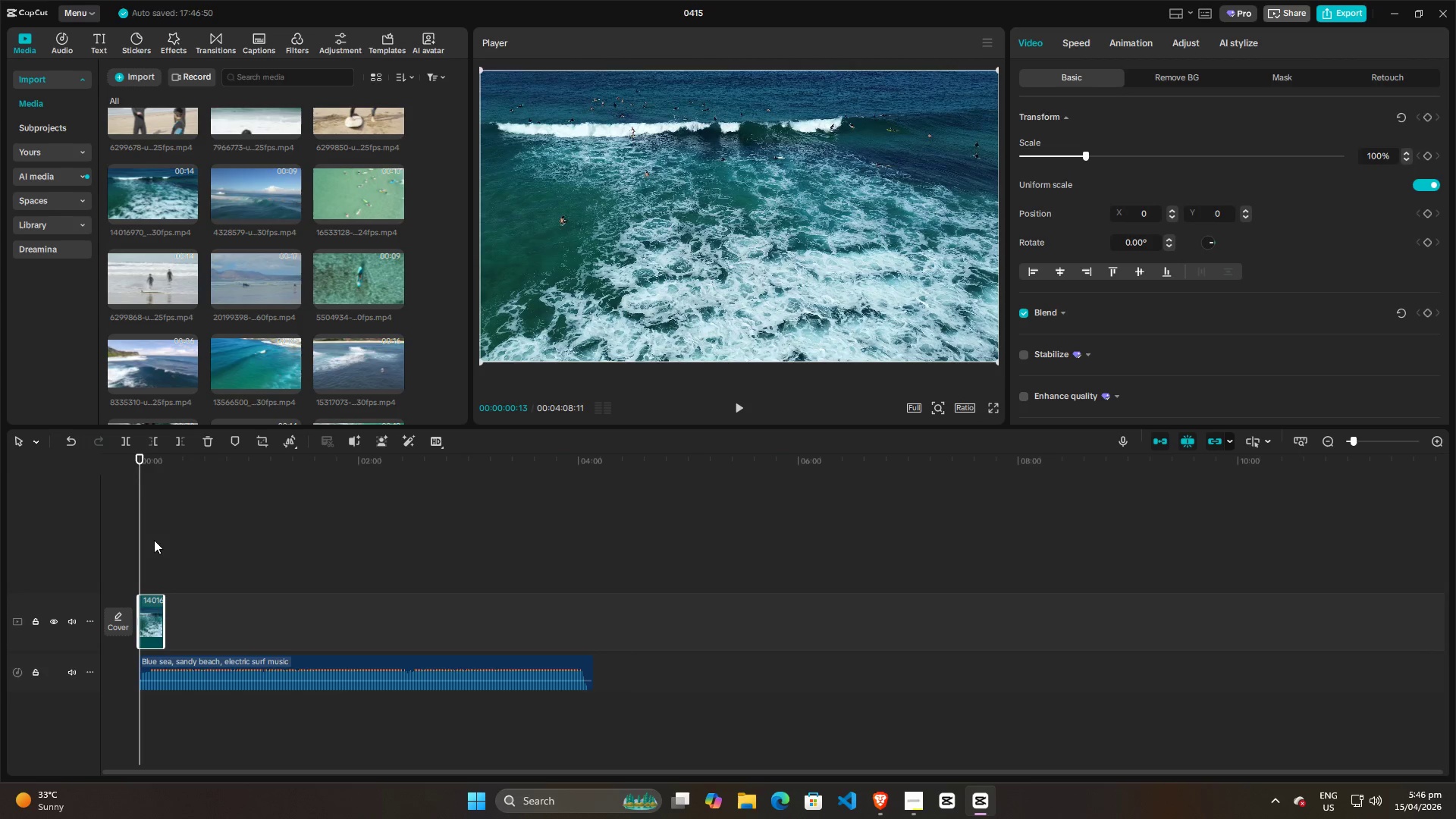 
key(Space)
 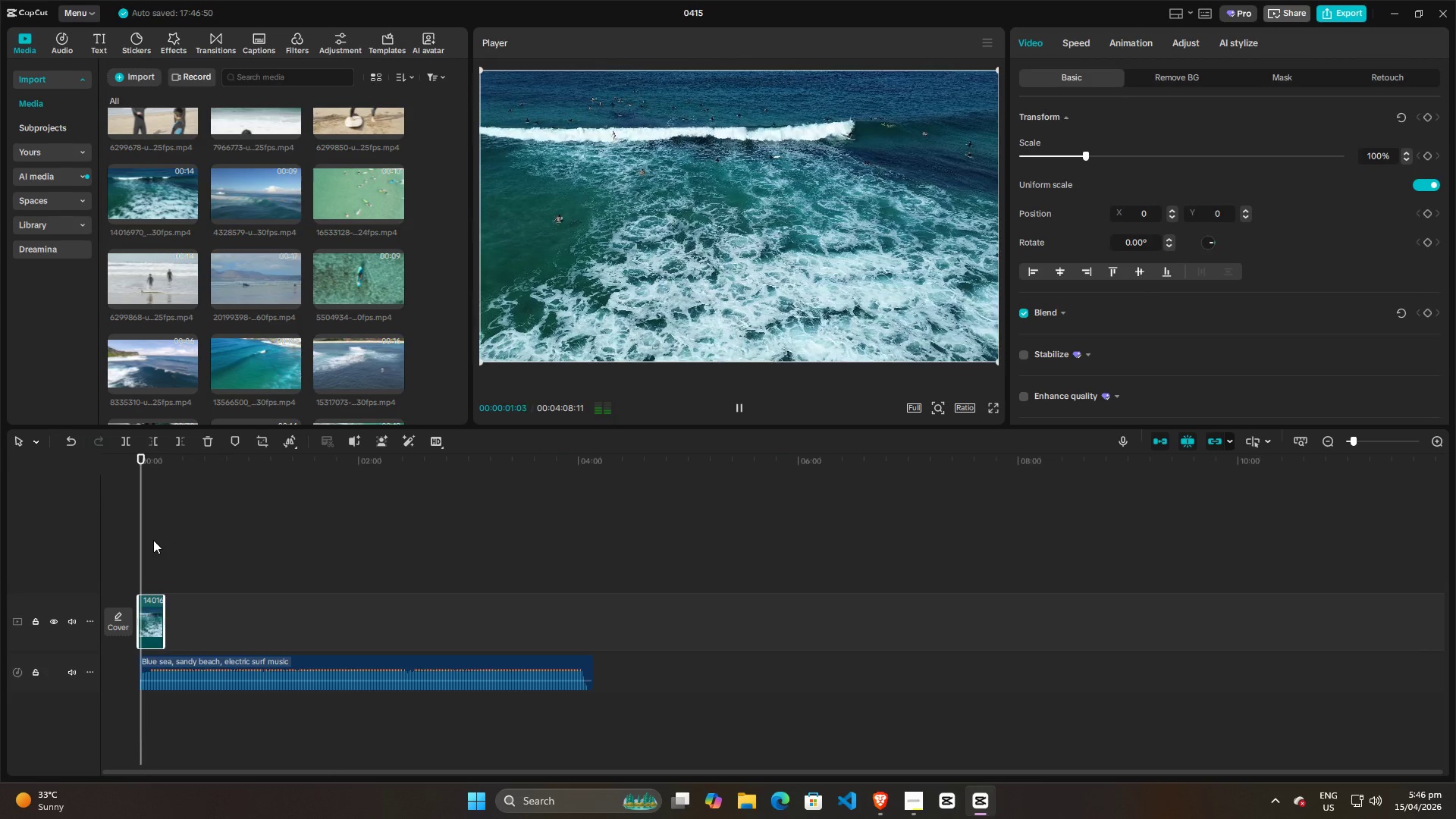 
key(Space)
 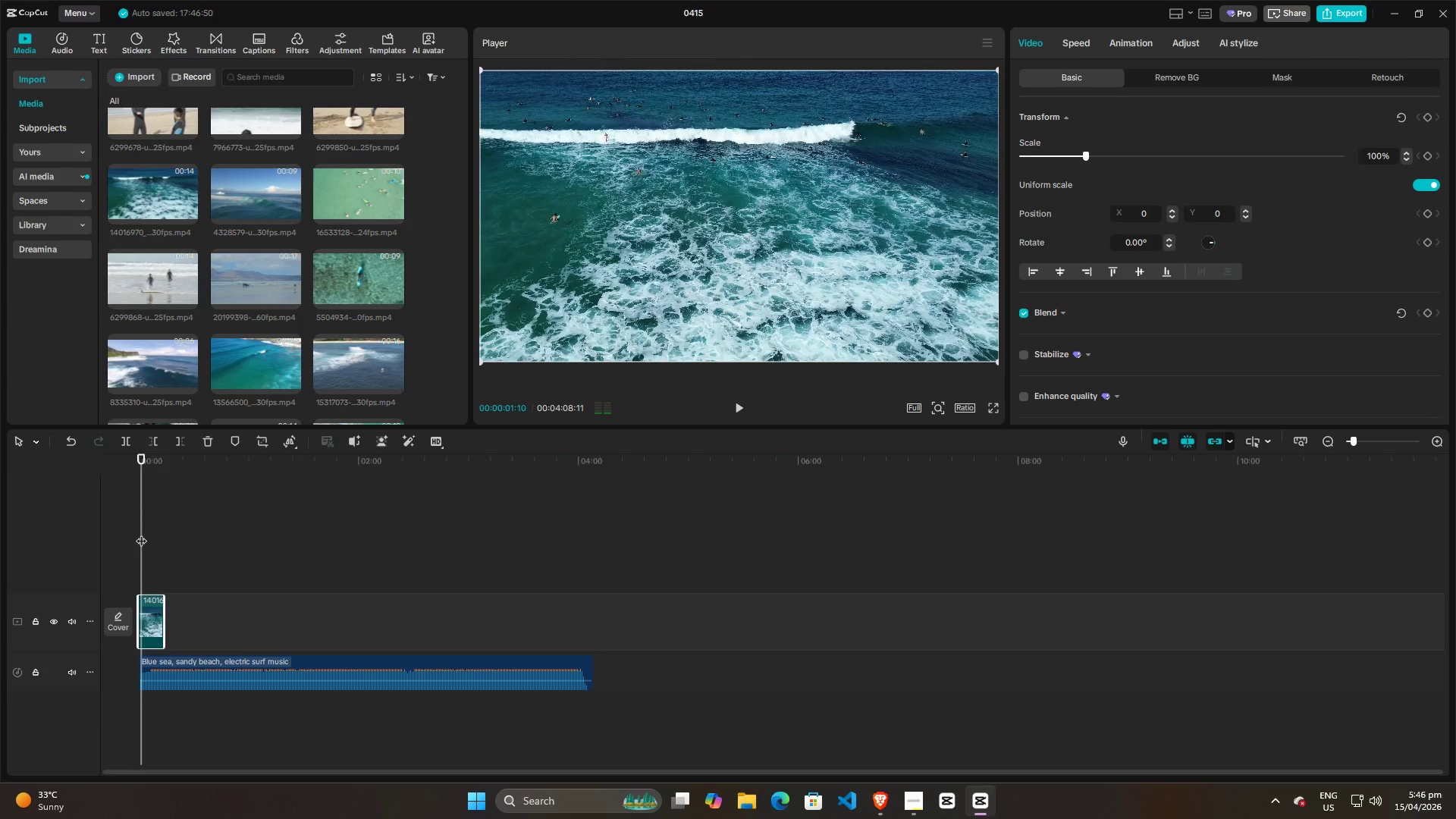 
left_click_drag(start_coordinate=[141, 533], to_coordinate=[52, 544])
 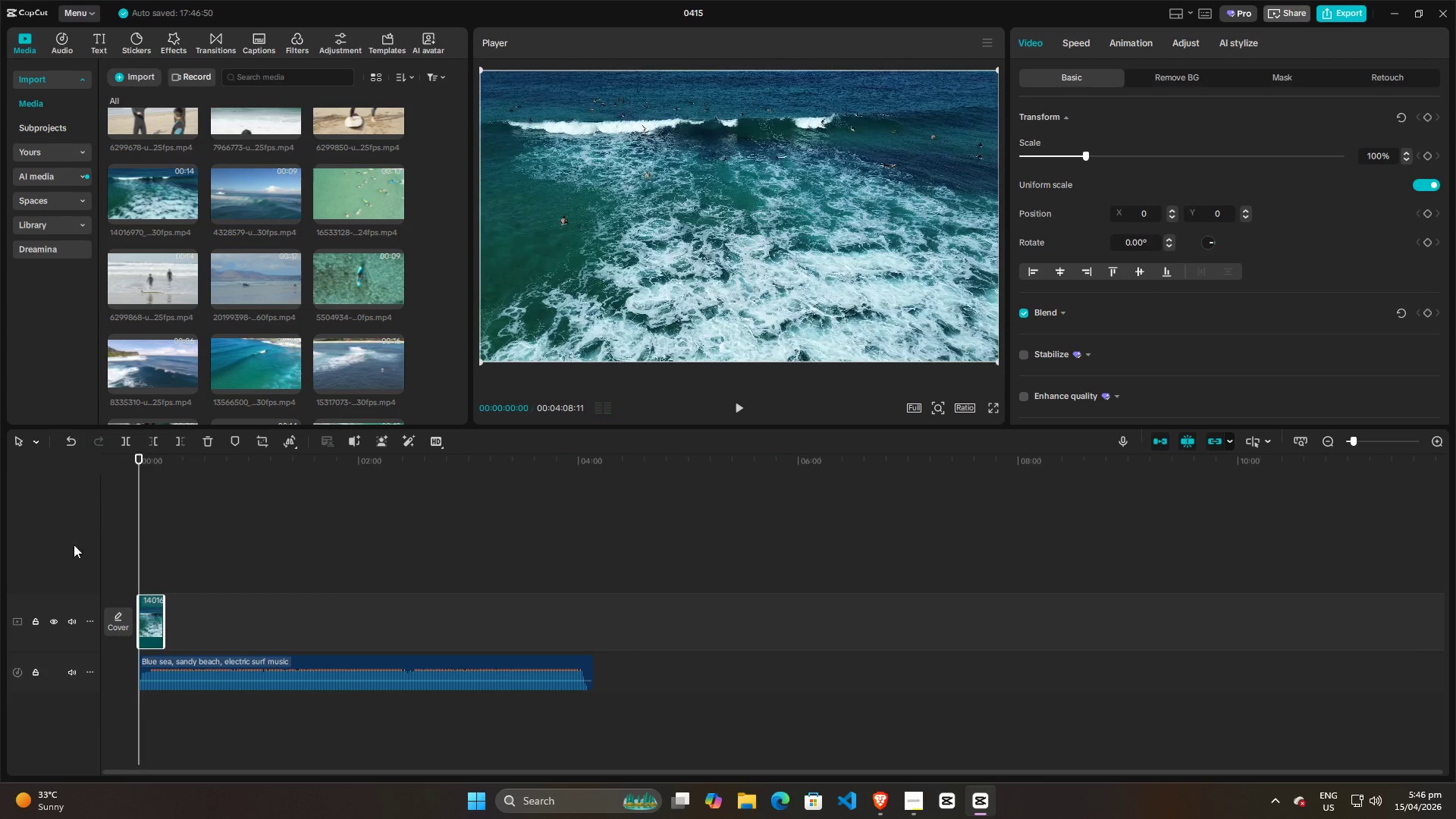 
key(Space)
 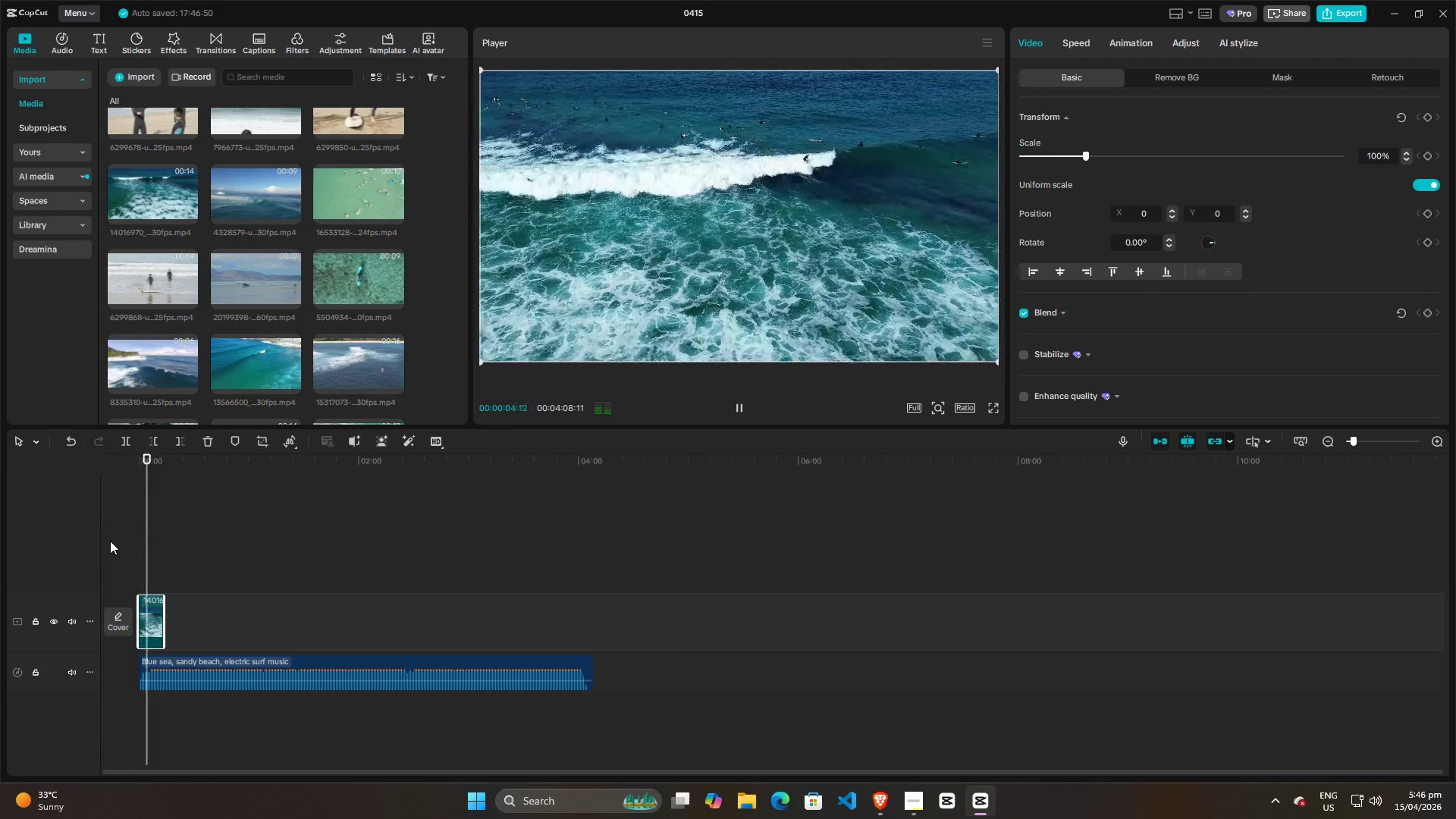 
wait(5.91)
 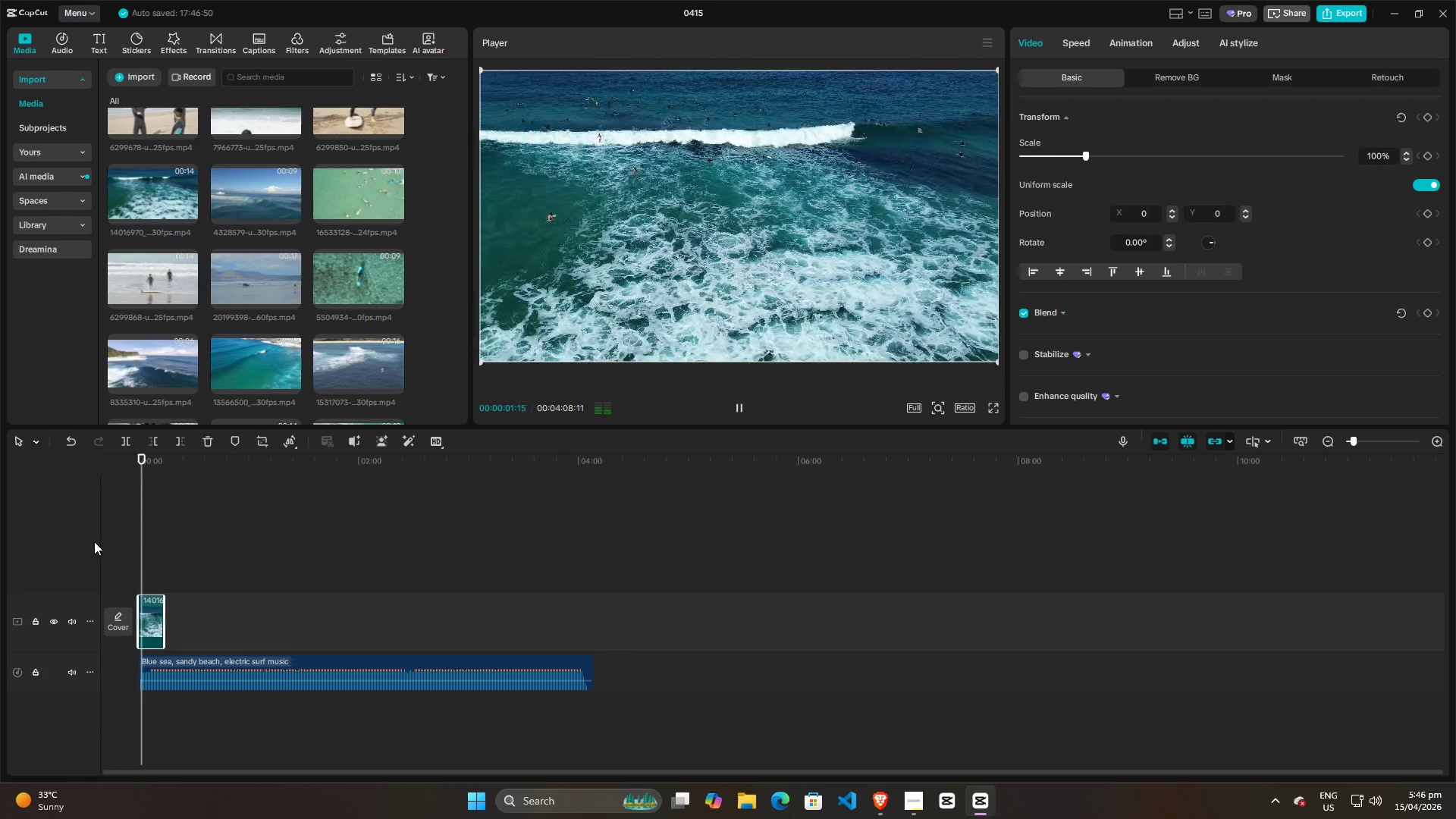 
key(Space)
 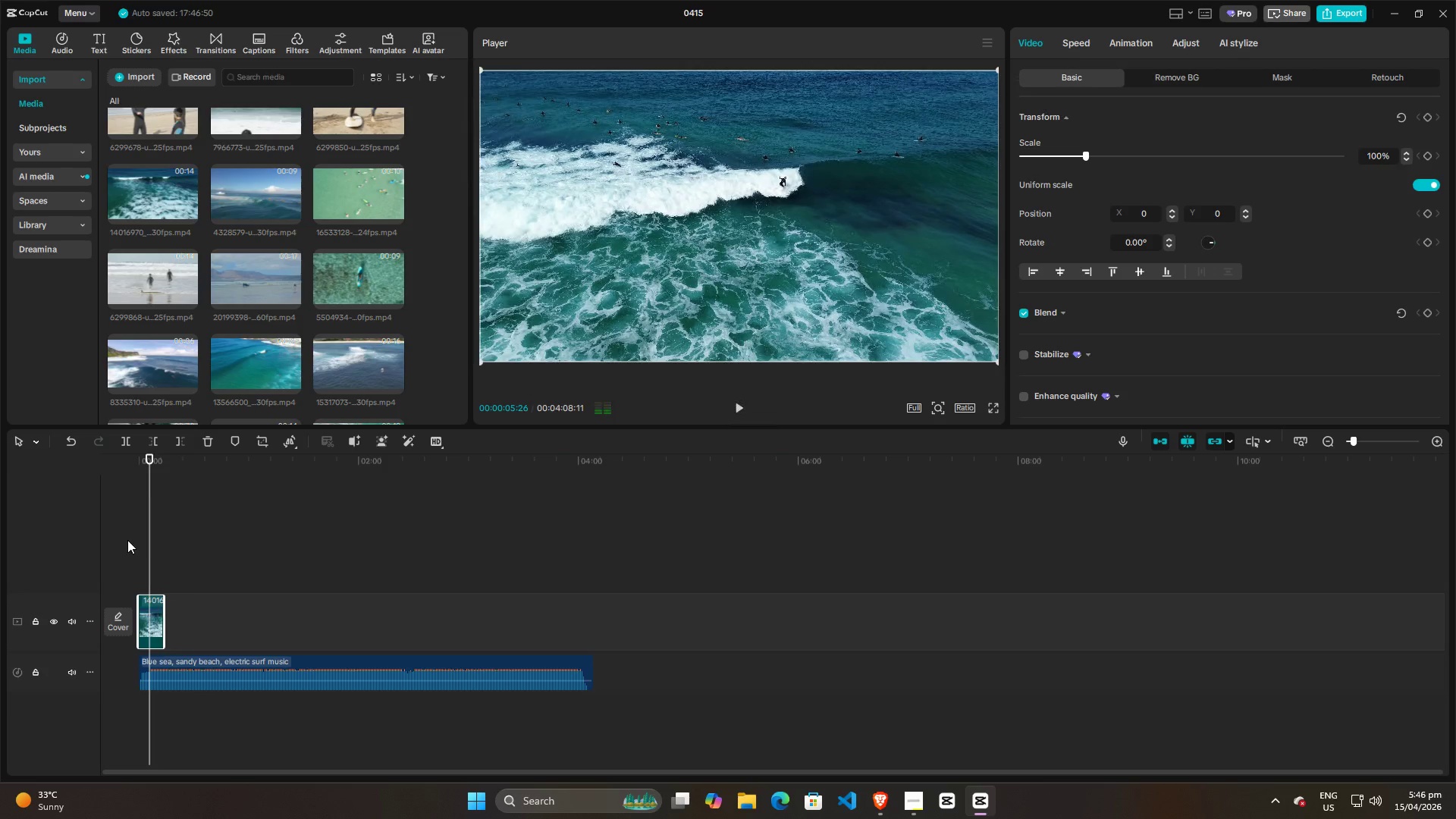 
key(Alt+AltLeft)
 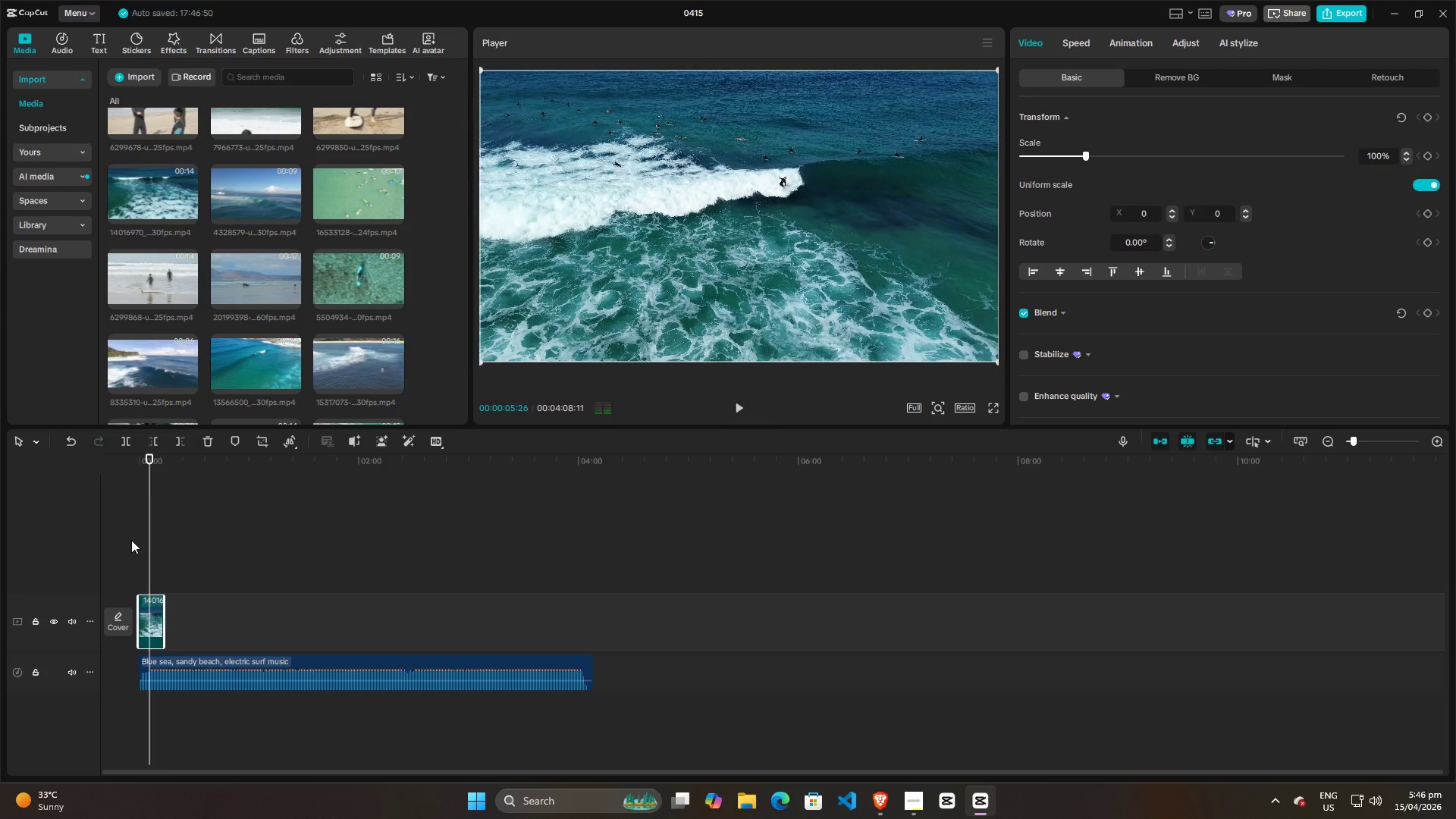 
key(Alt+Tab)